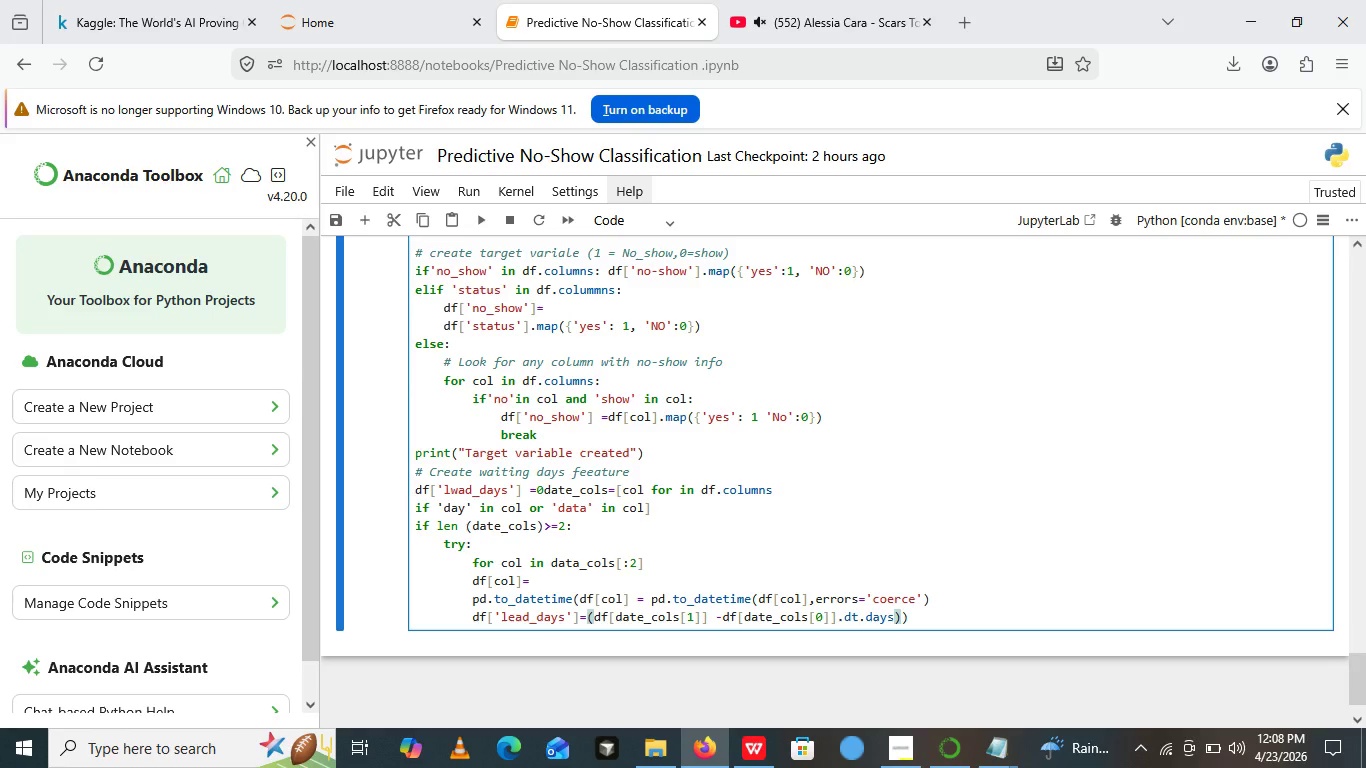 
wait(10.47)
 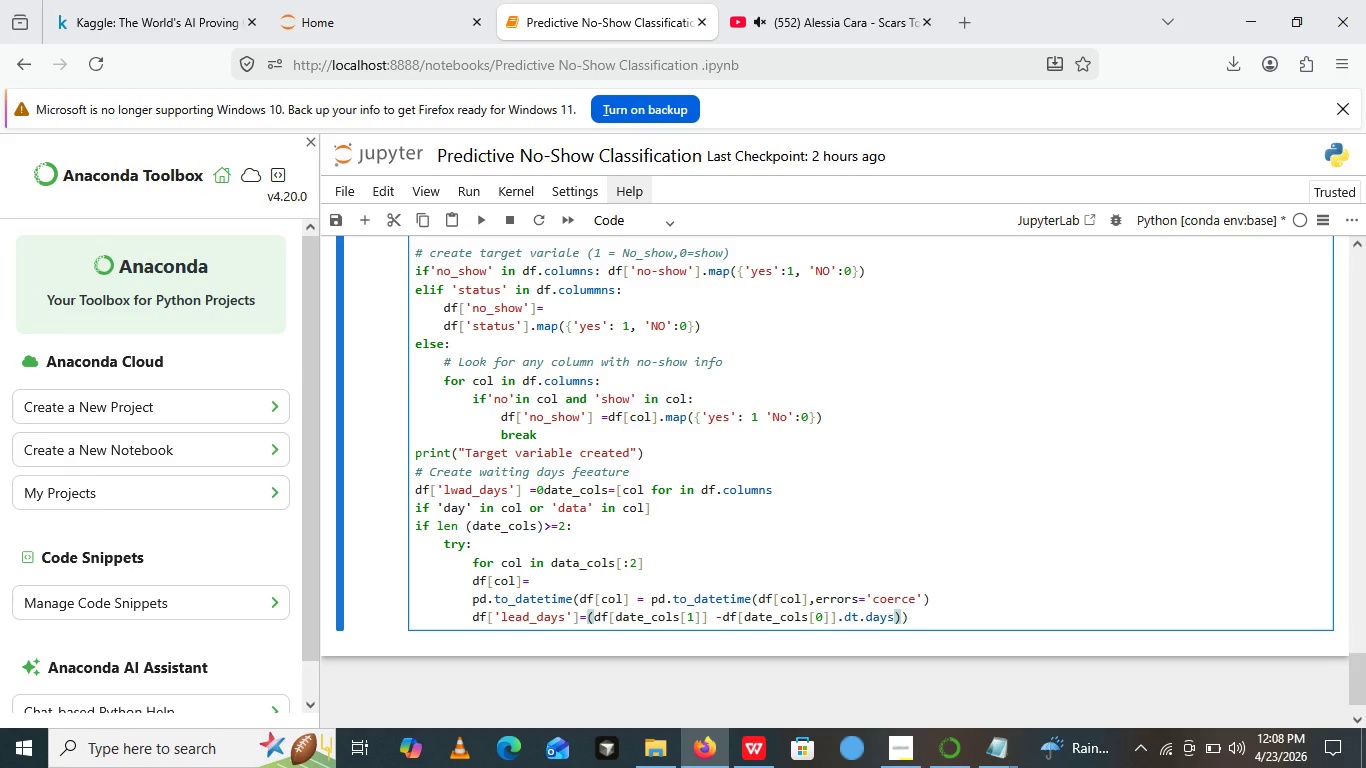 
type( df)
key(Backspace)
key(Backspace)
 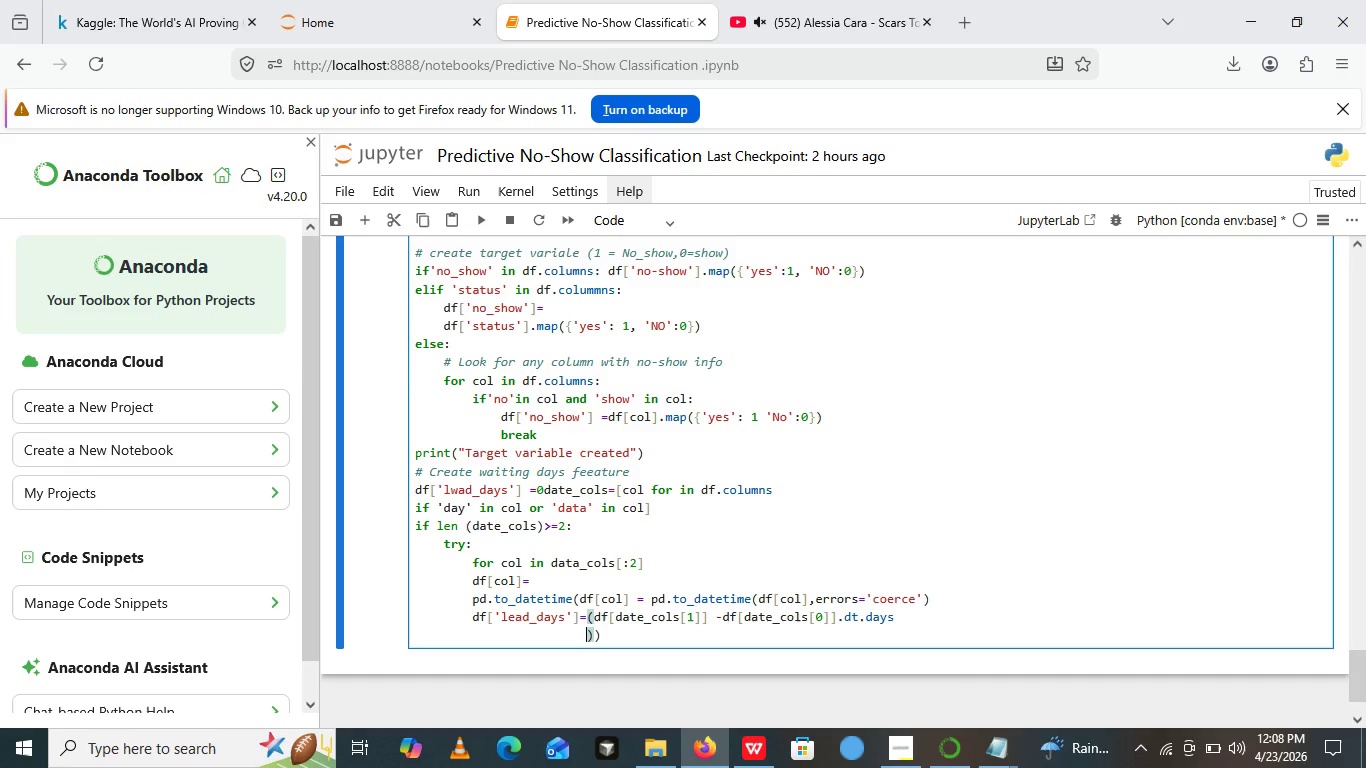 
key(Enter)
 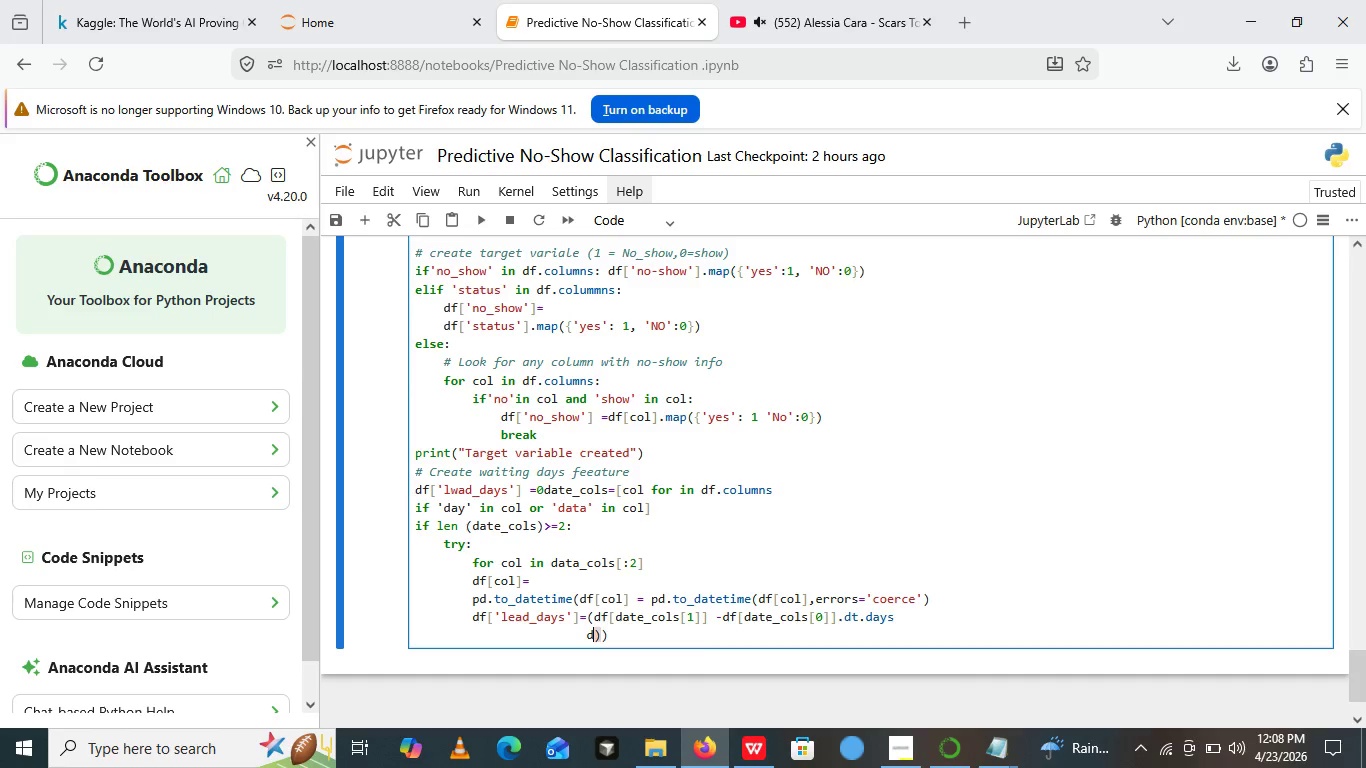 
type(df[])
 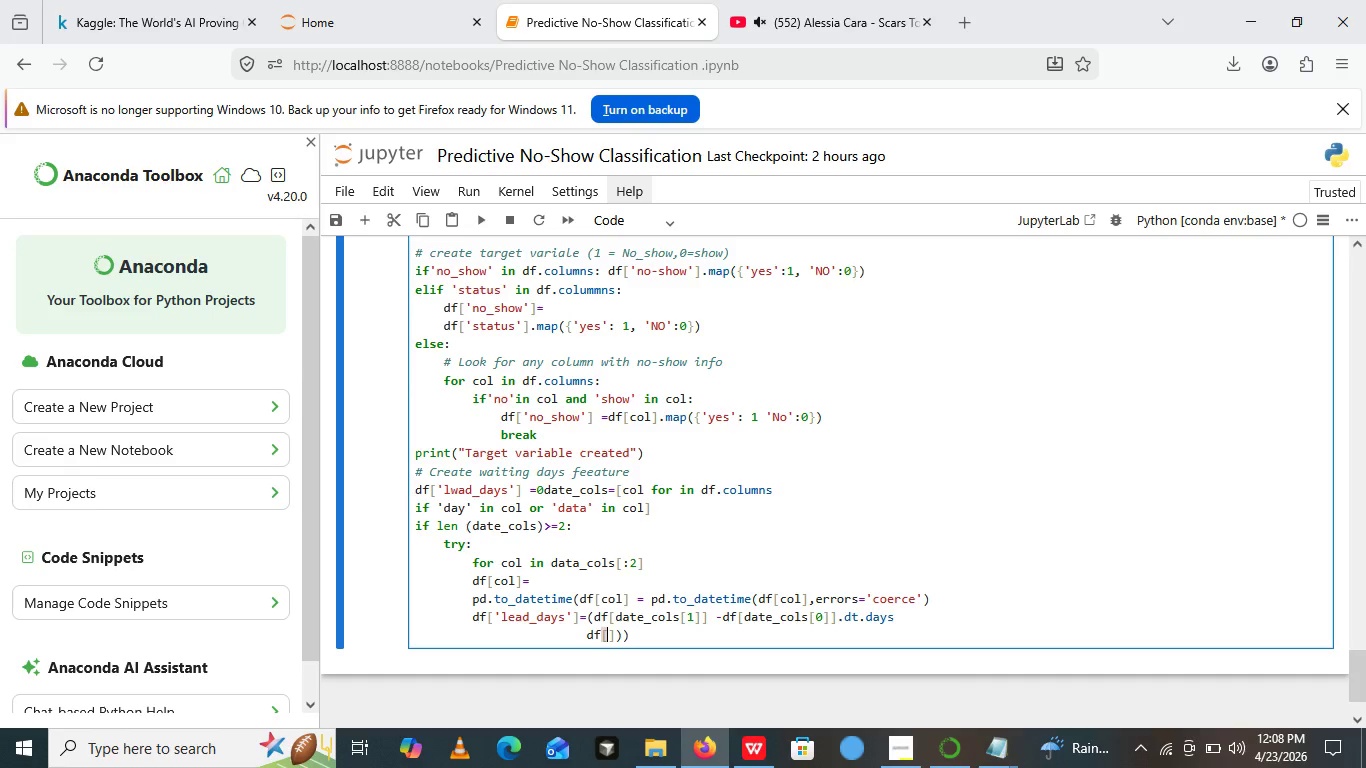 
key(ArrowLeft)
 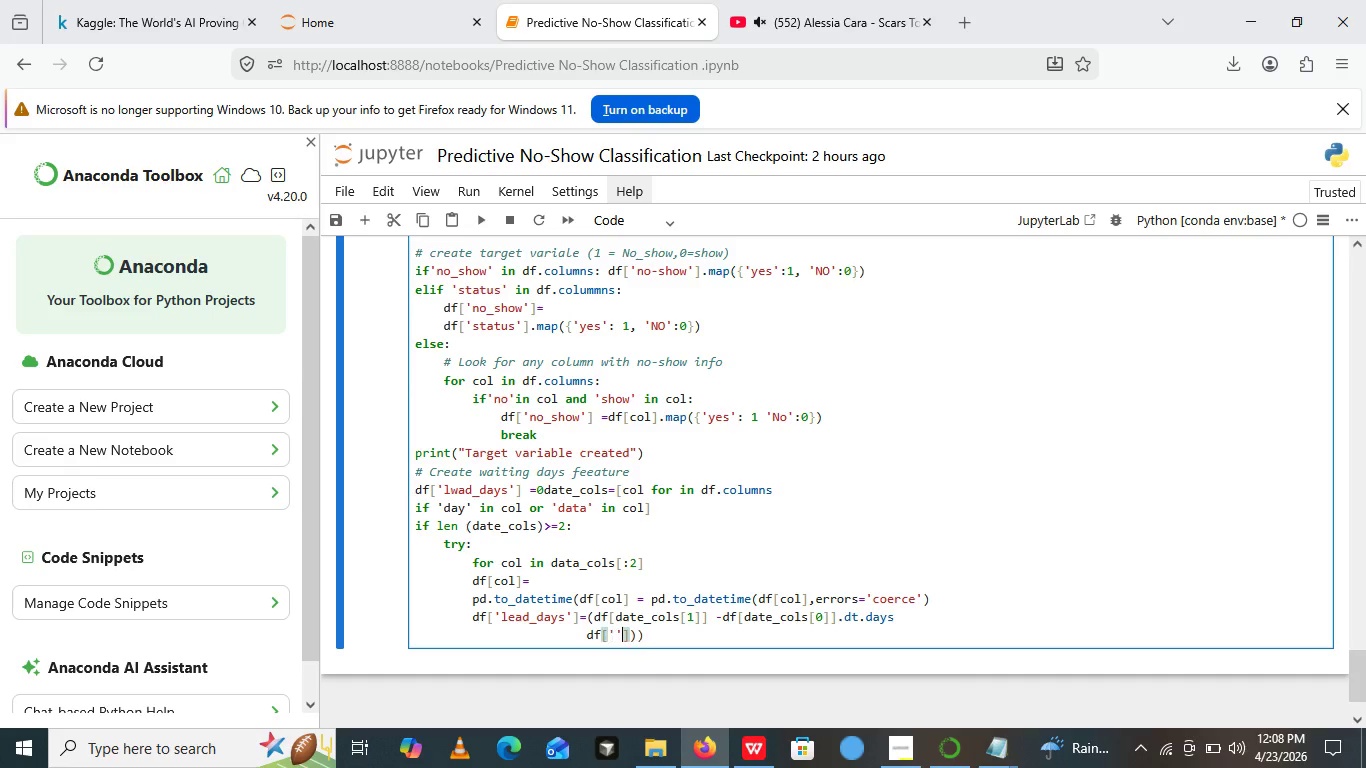 
key(Quote)
 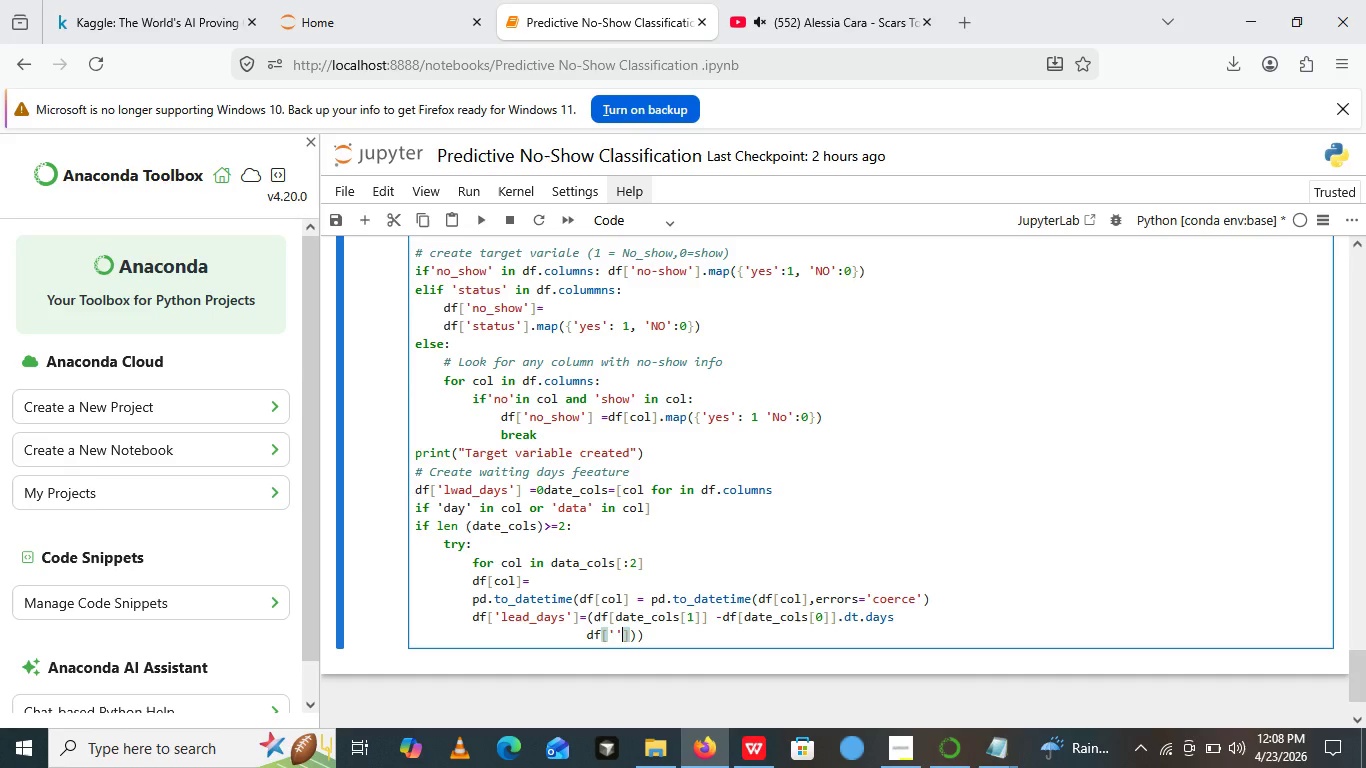 
key(Quote)
 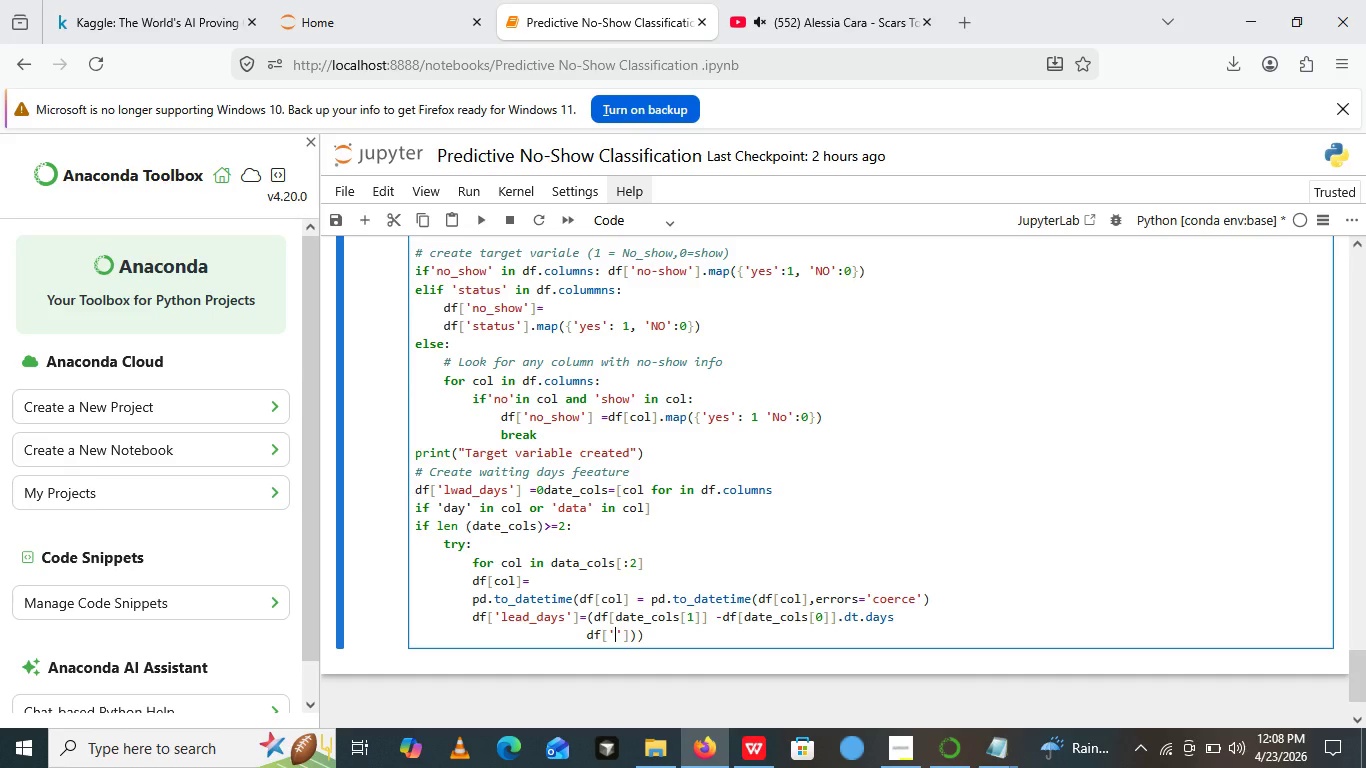 
key(ArrowLeft)
 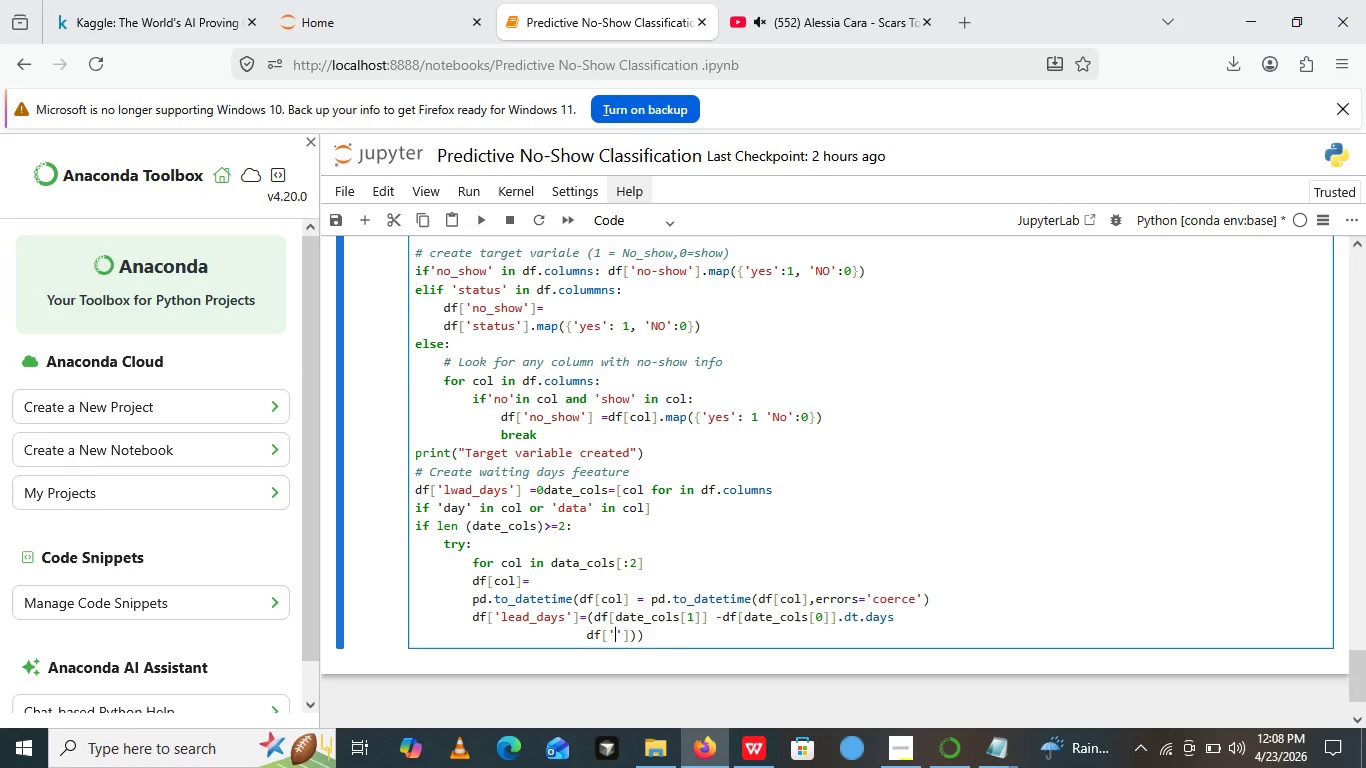 
wait(7.42)
 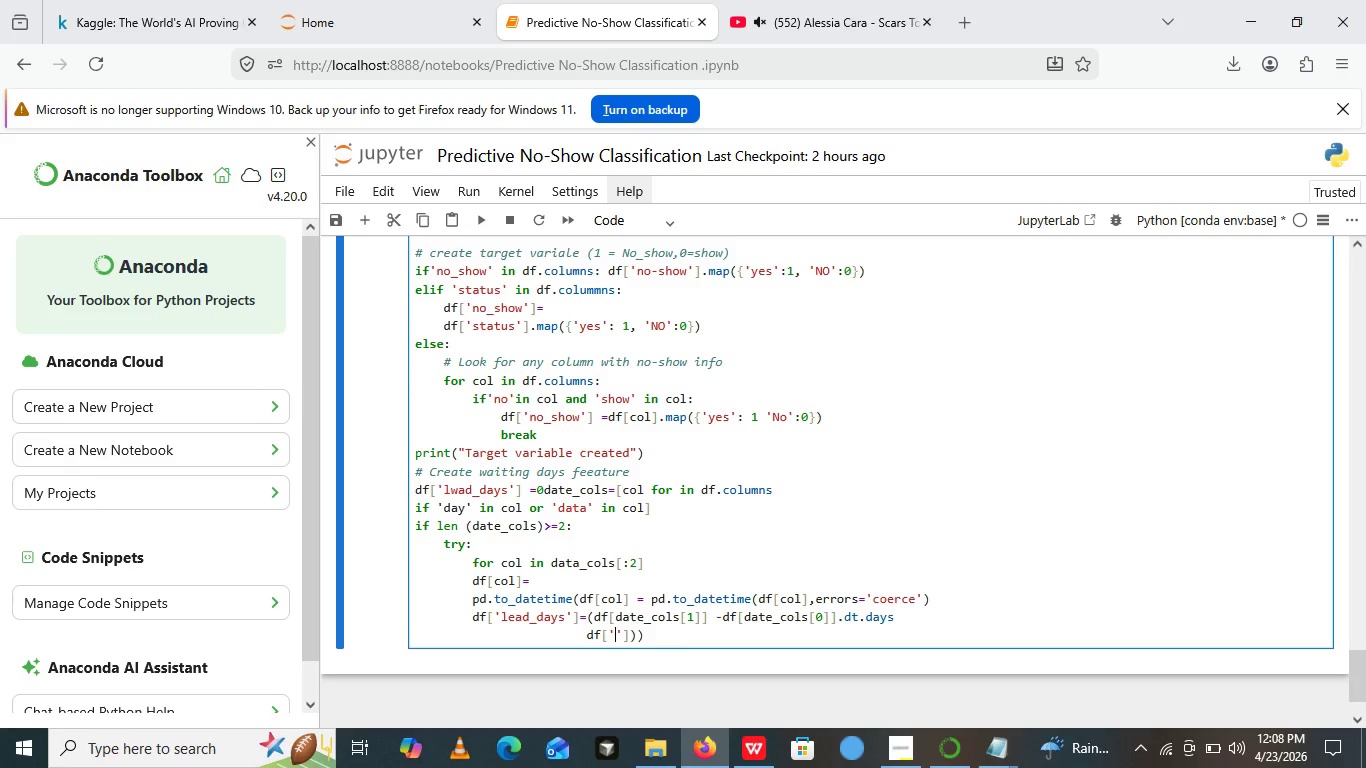 
type(Lead_days)
 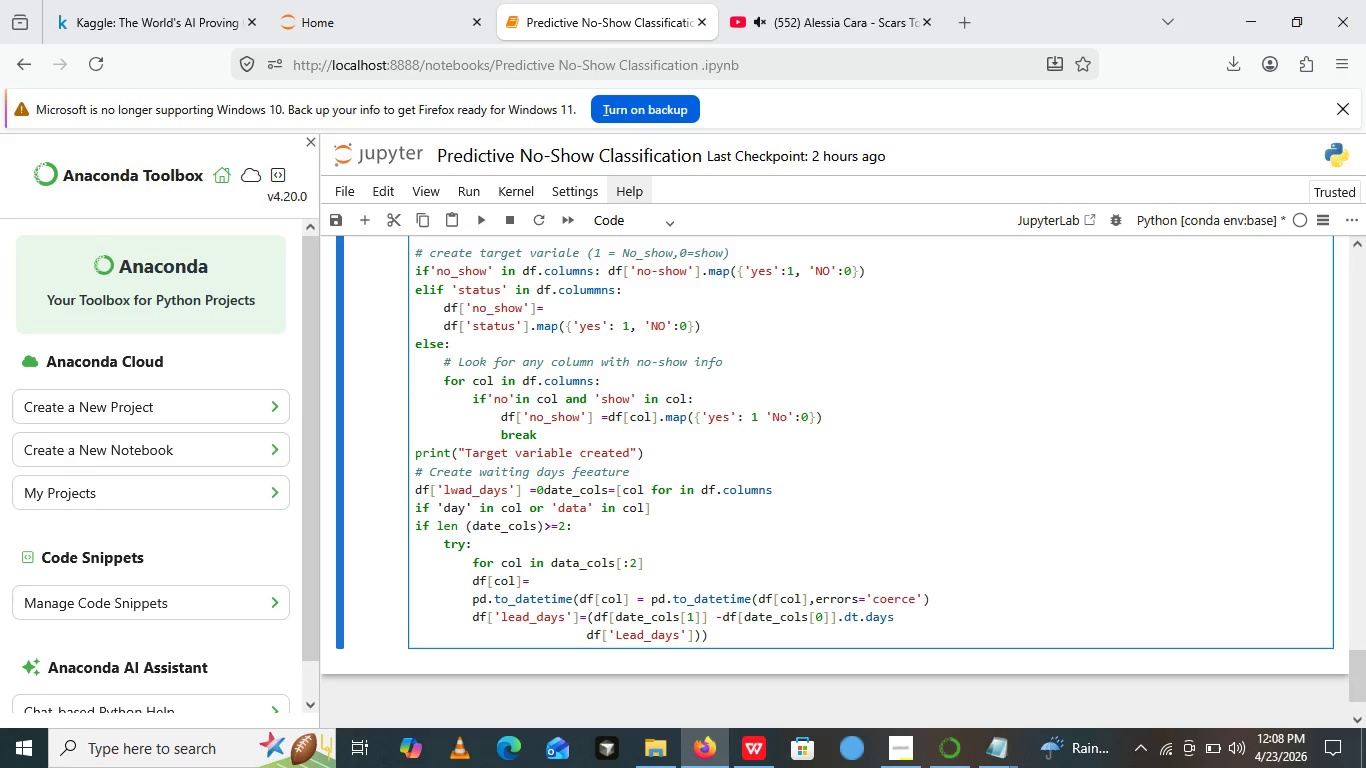 
key(ArrowRight)
 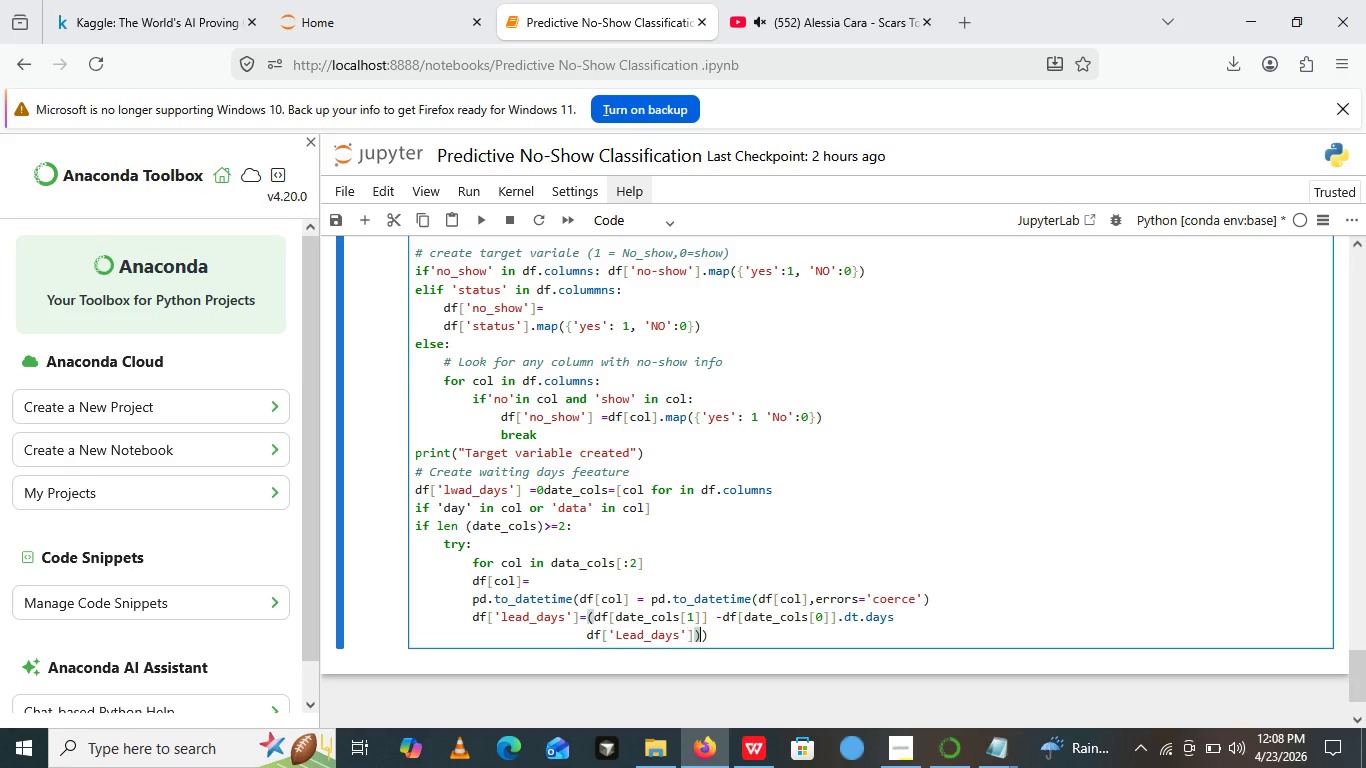 
key(ArrowRight)
 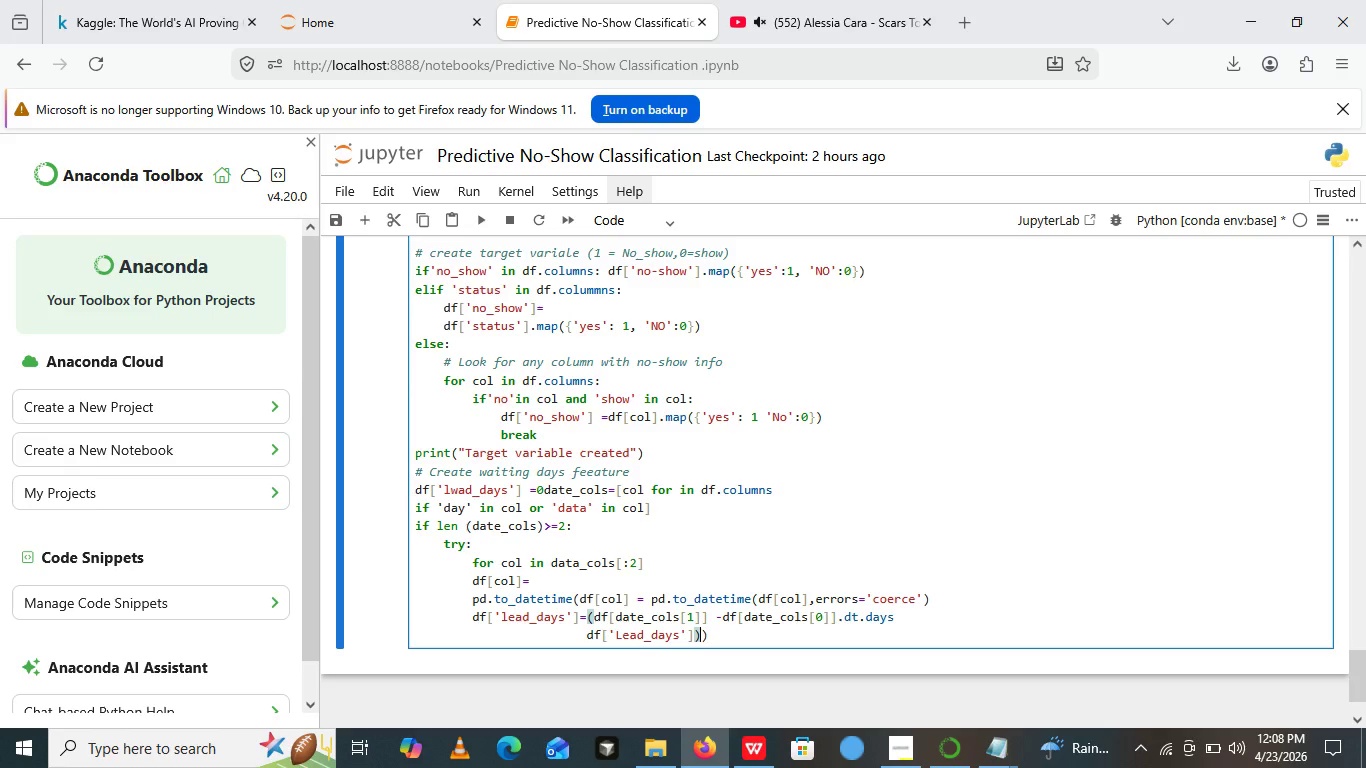 
key(ArrowRight)
 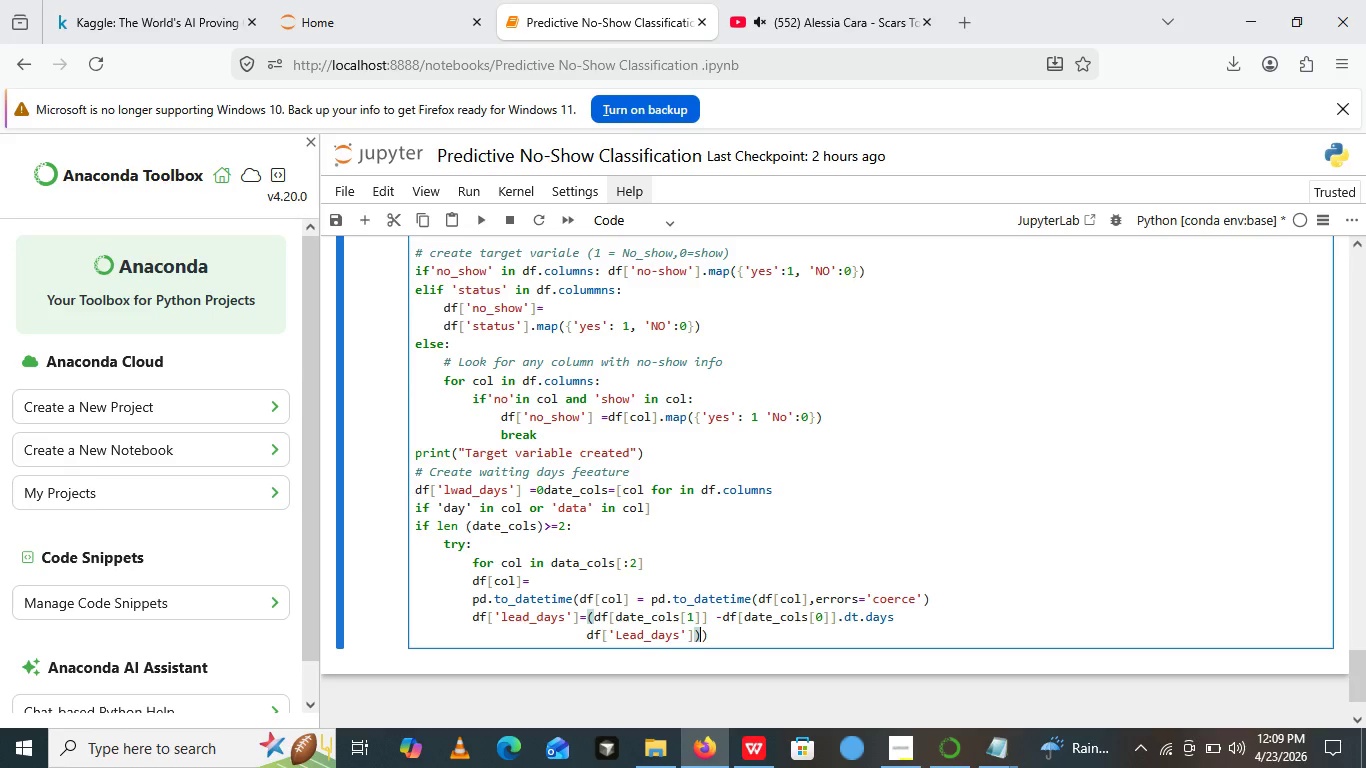 
key(ArrowLeft)
 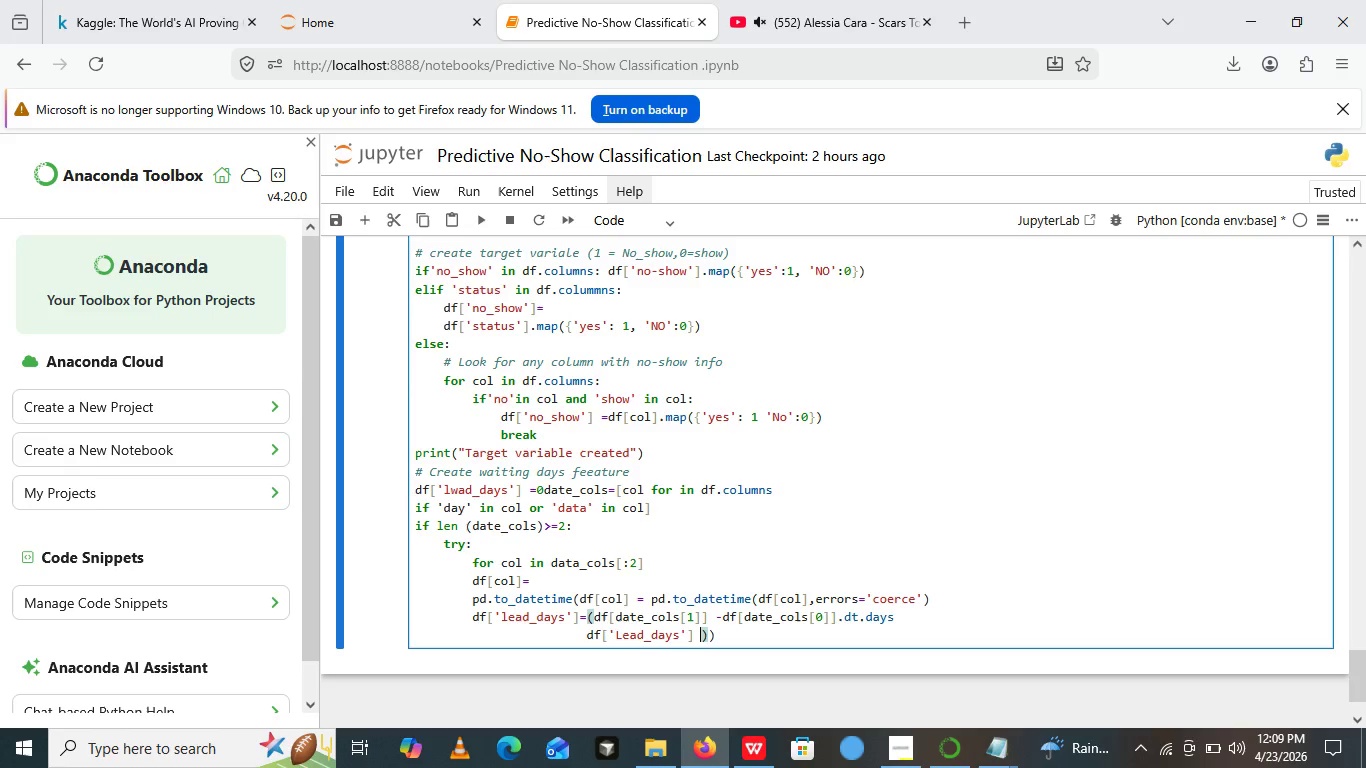 
key(Space)
 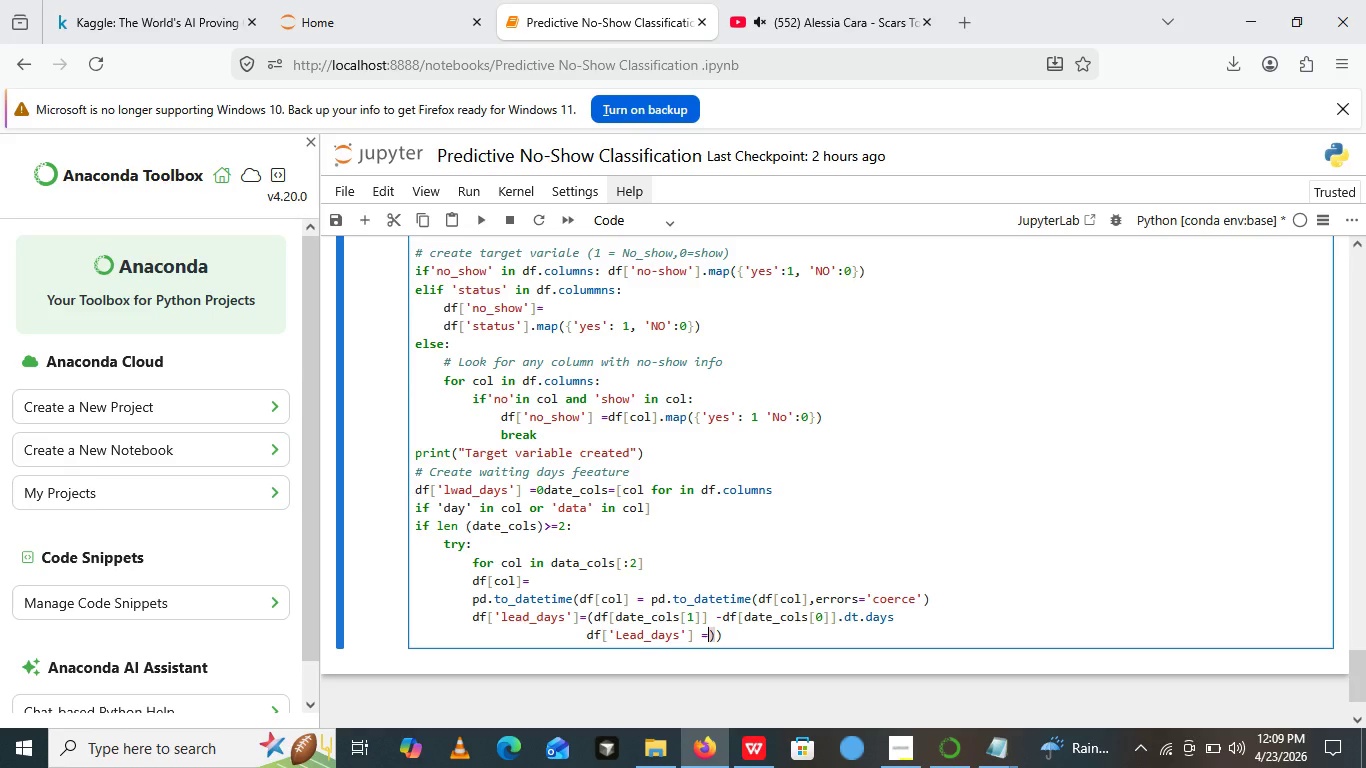 
key(Equal)
 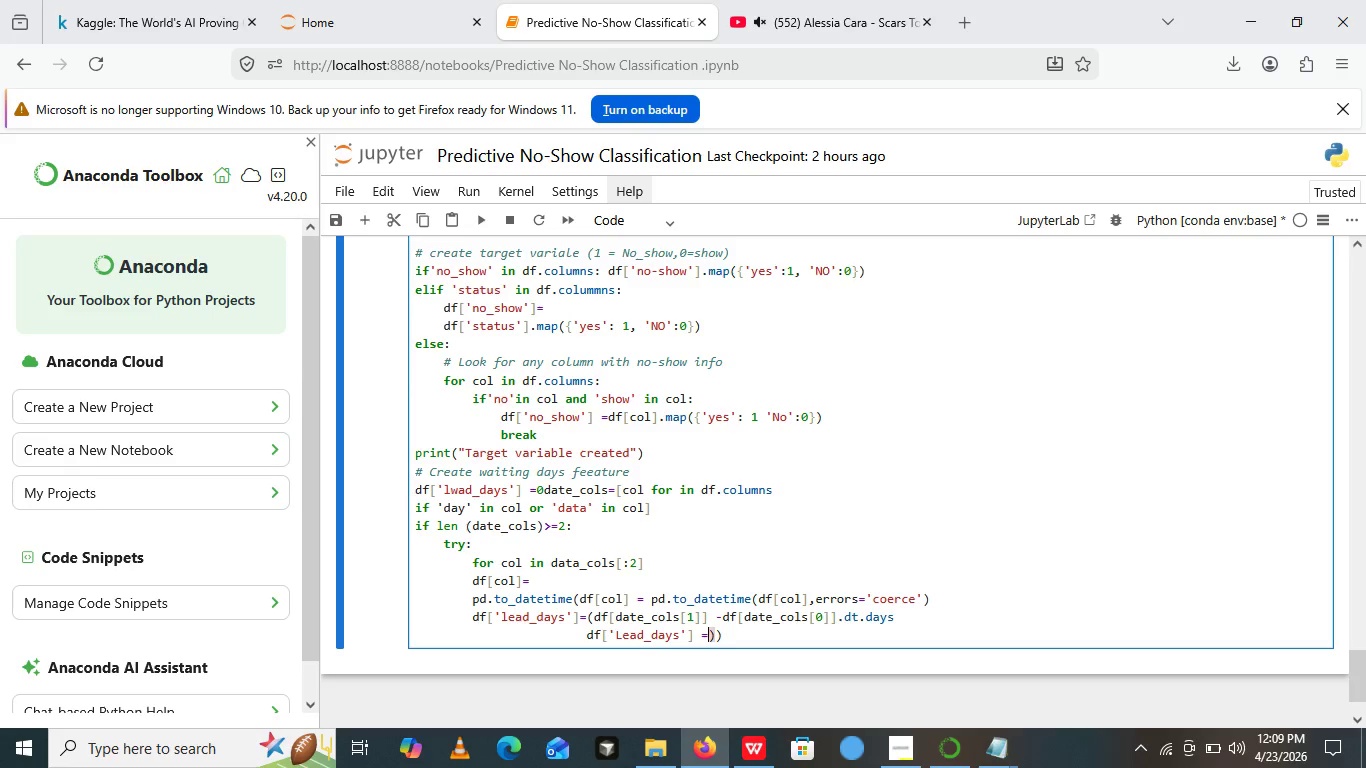 
type(df)
 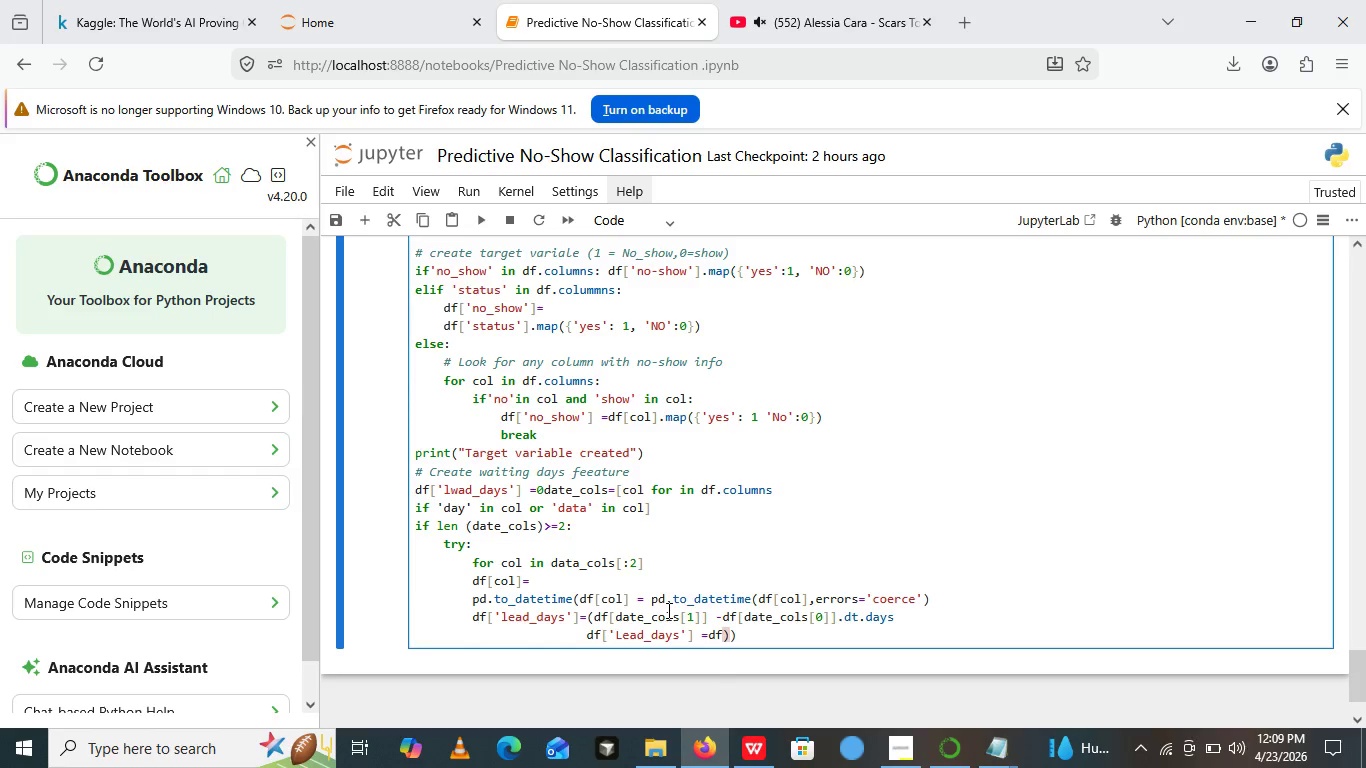 
wait(12.66)
 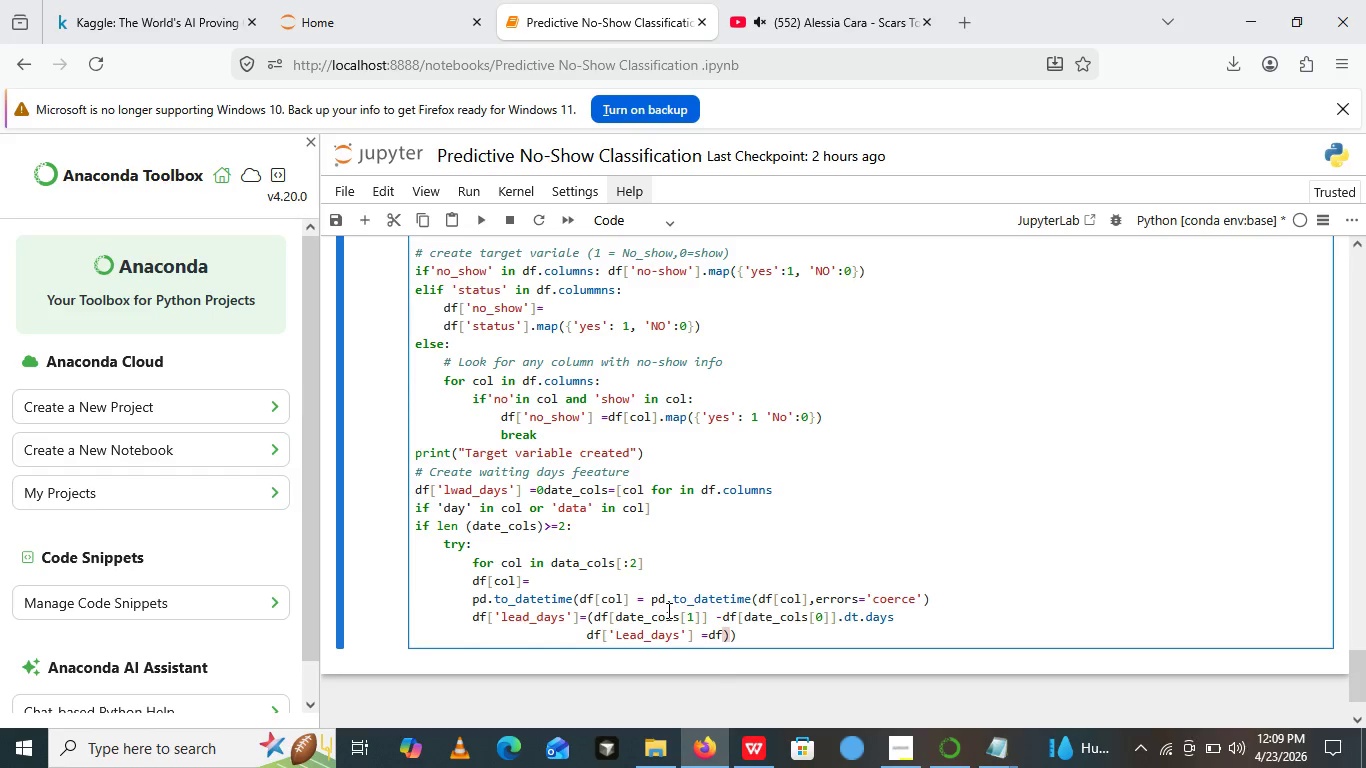 
key(BracketLeft)
 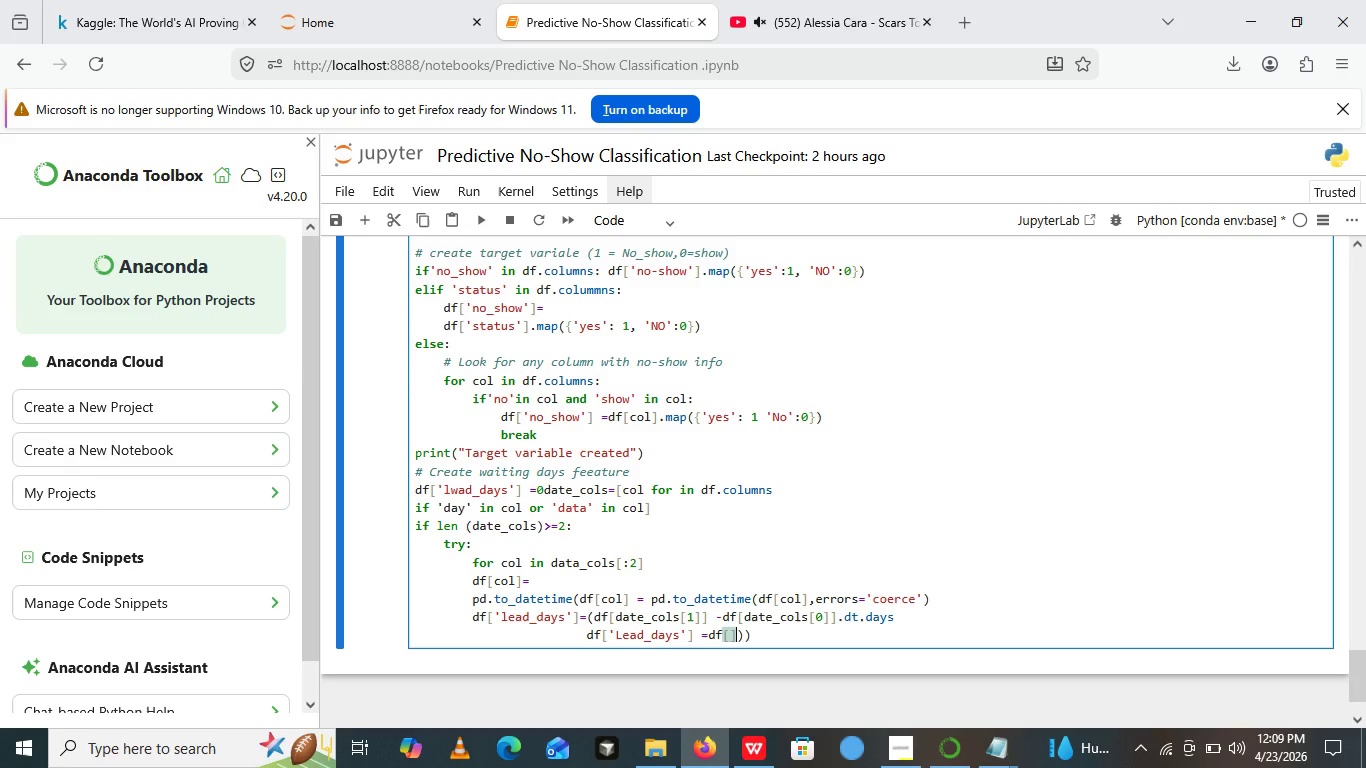 
key(BracketRight)
 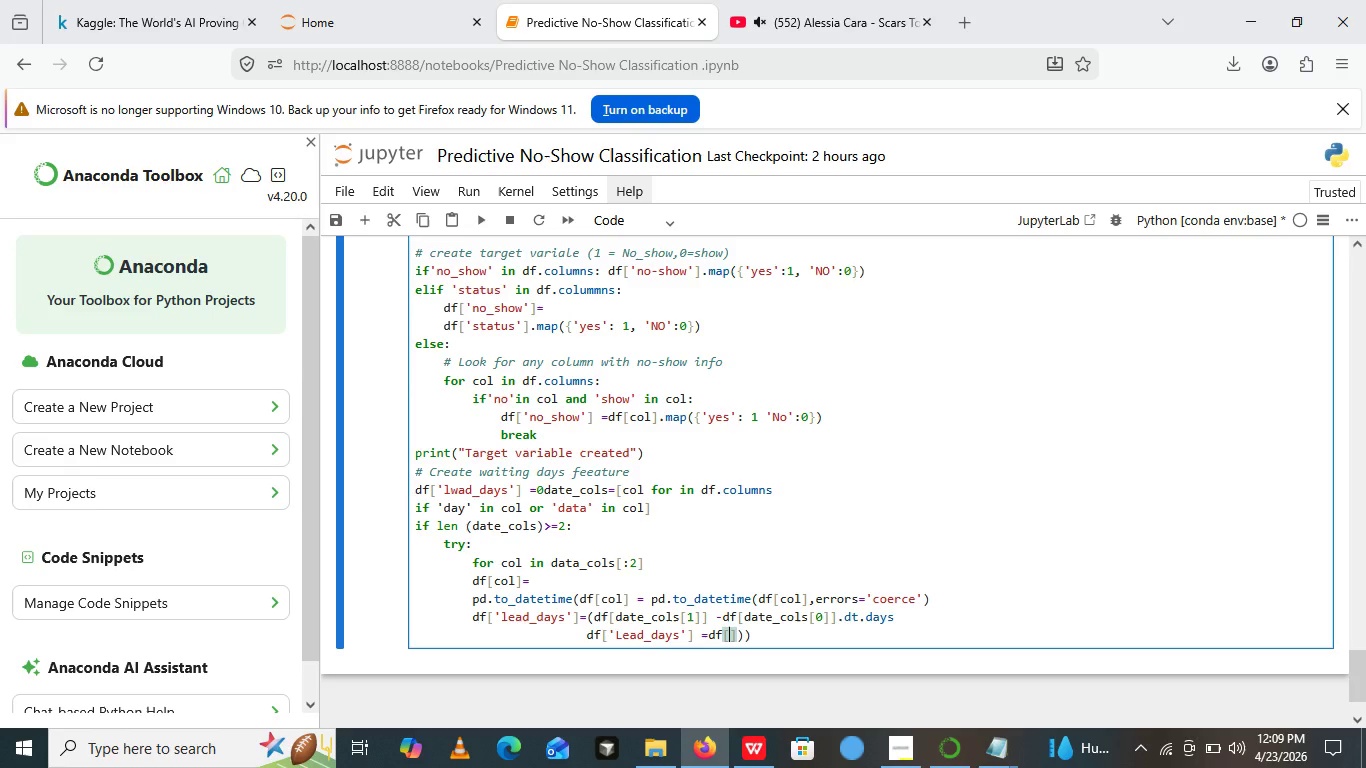 
key(ArrowLeft)
 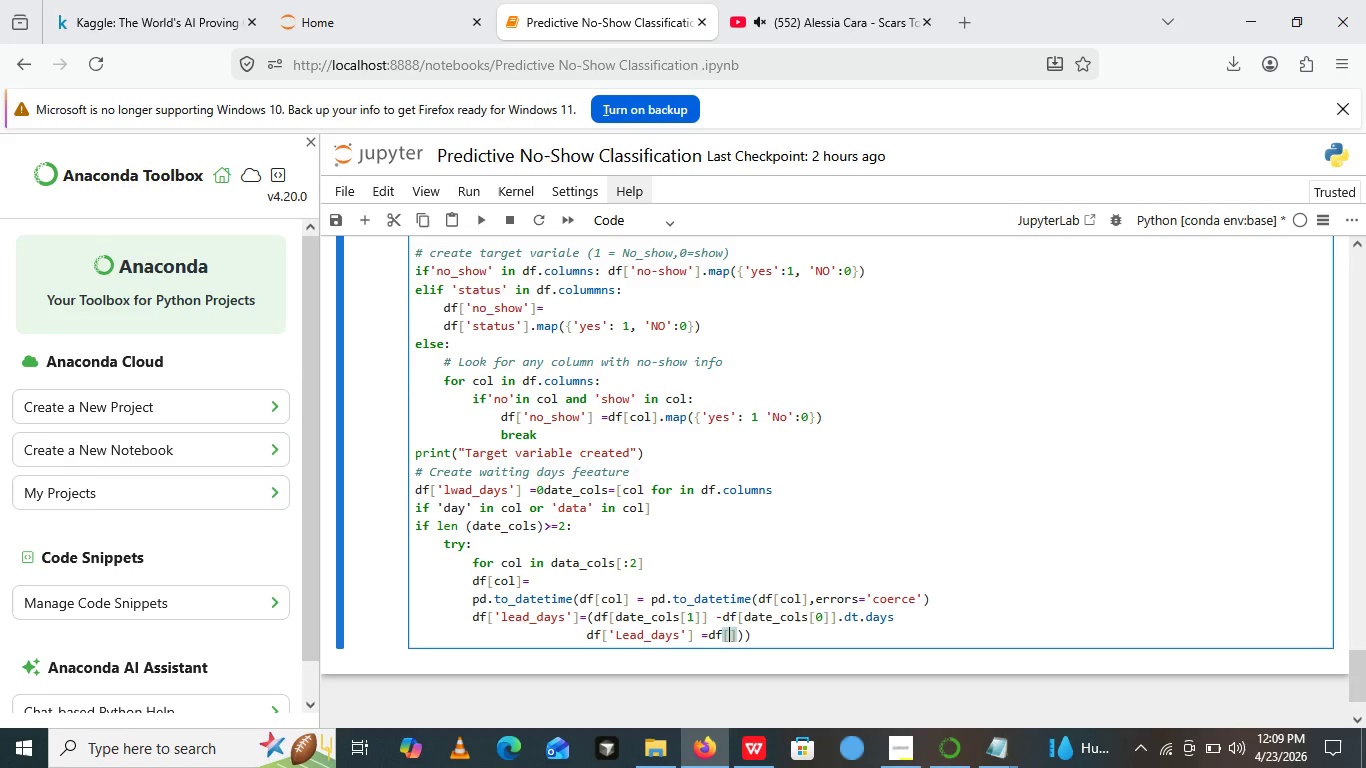 
key(Quote)
 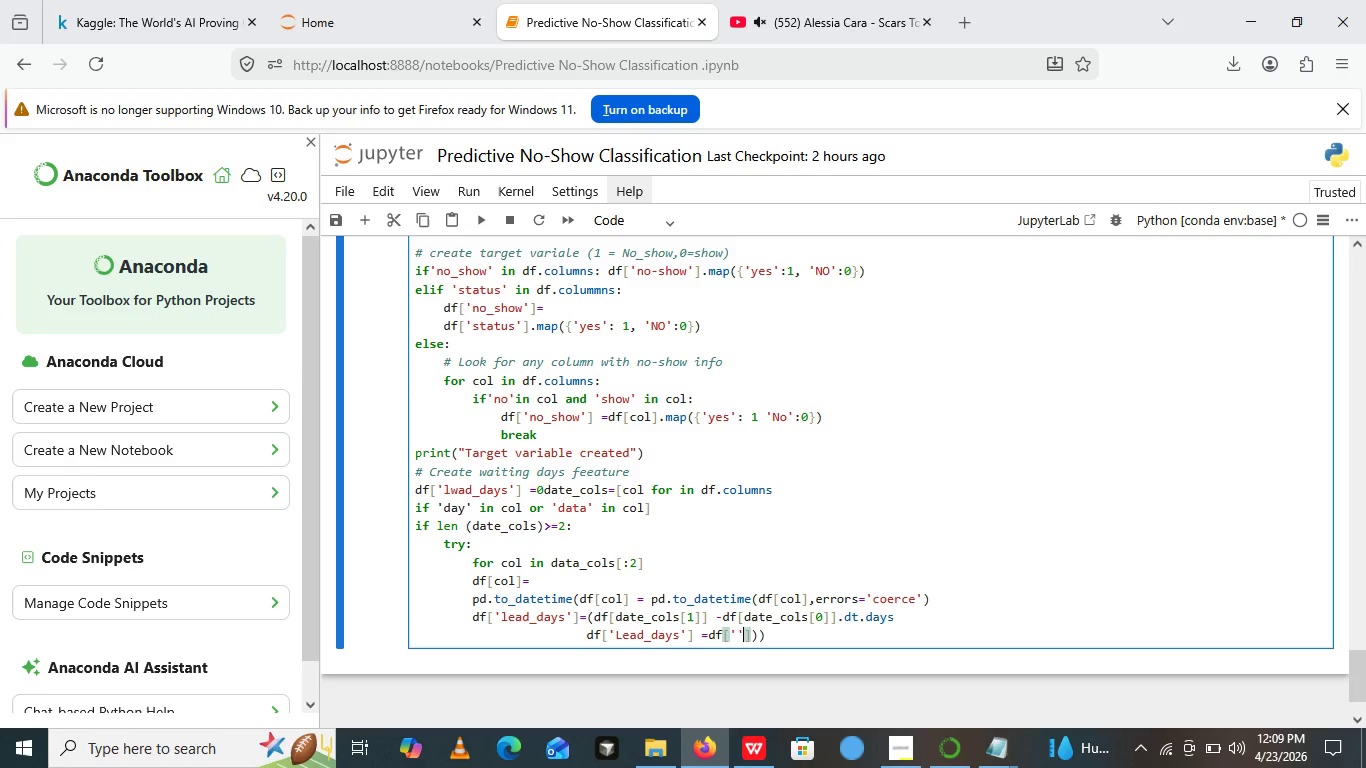 
key(Quote)
 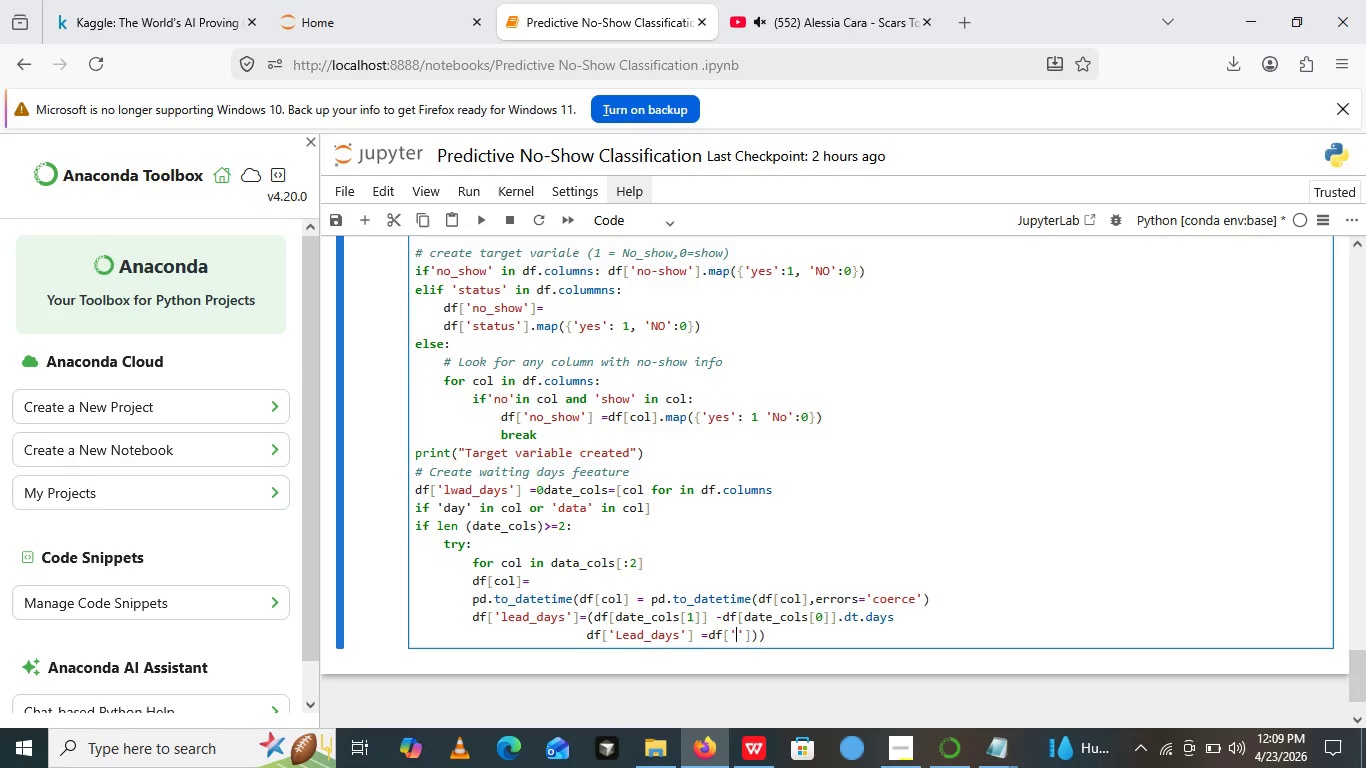 
key(ArrowLeft)
 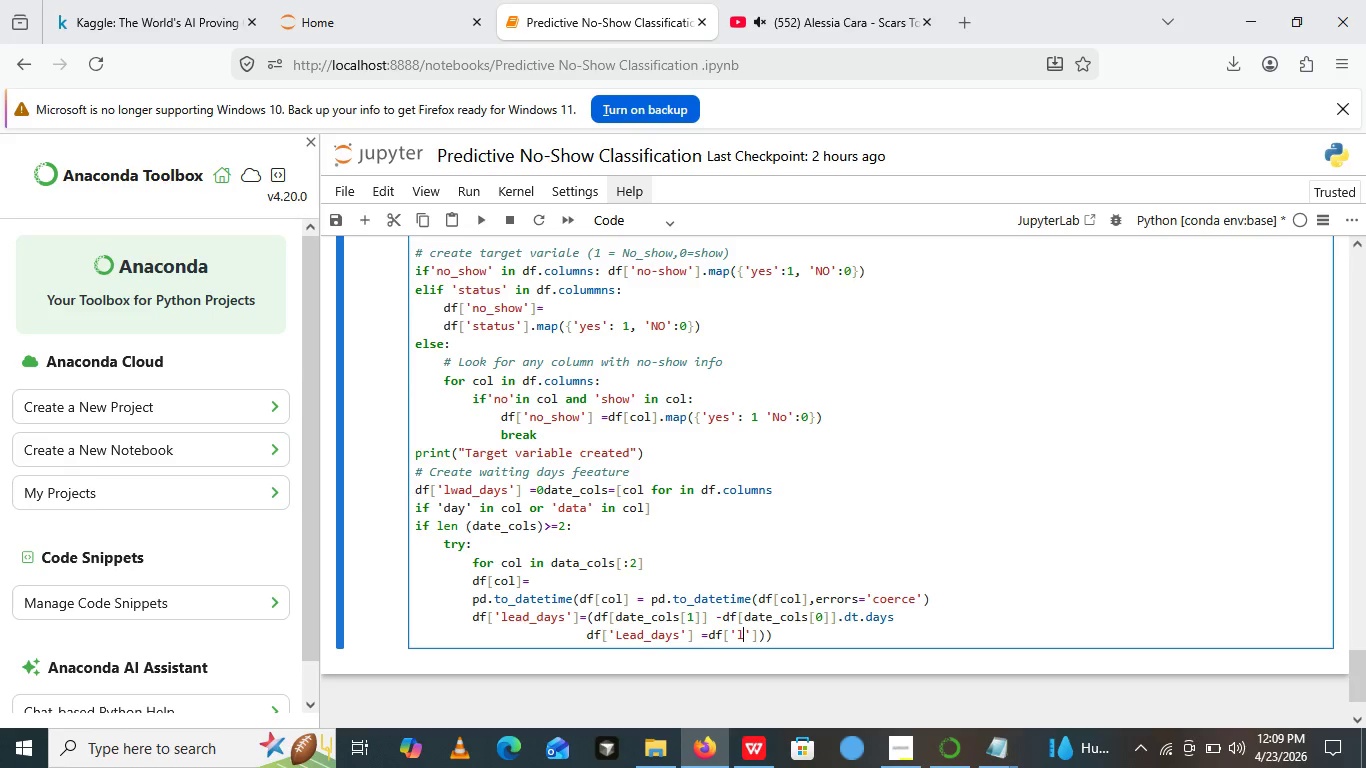 
type(lead_days)
 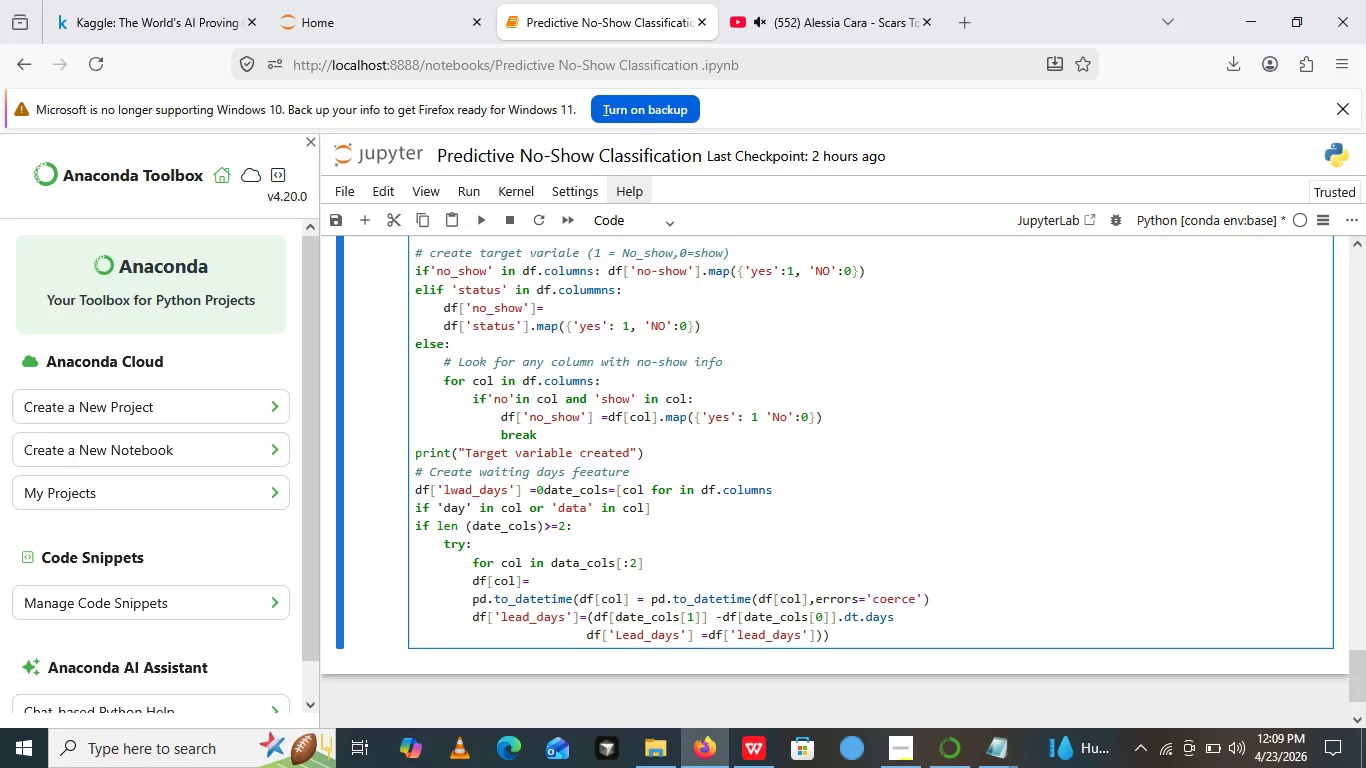 
key(ArrowRight)
 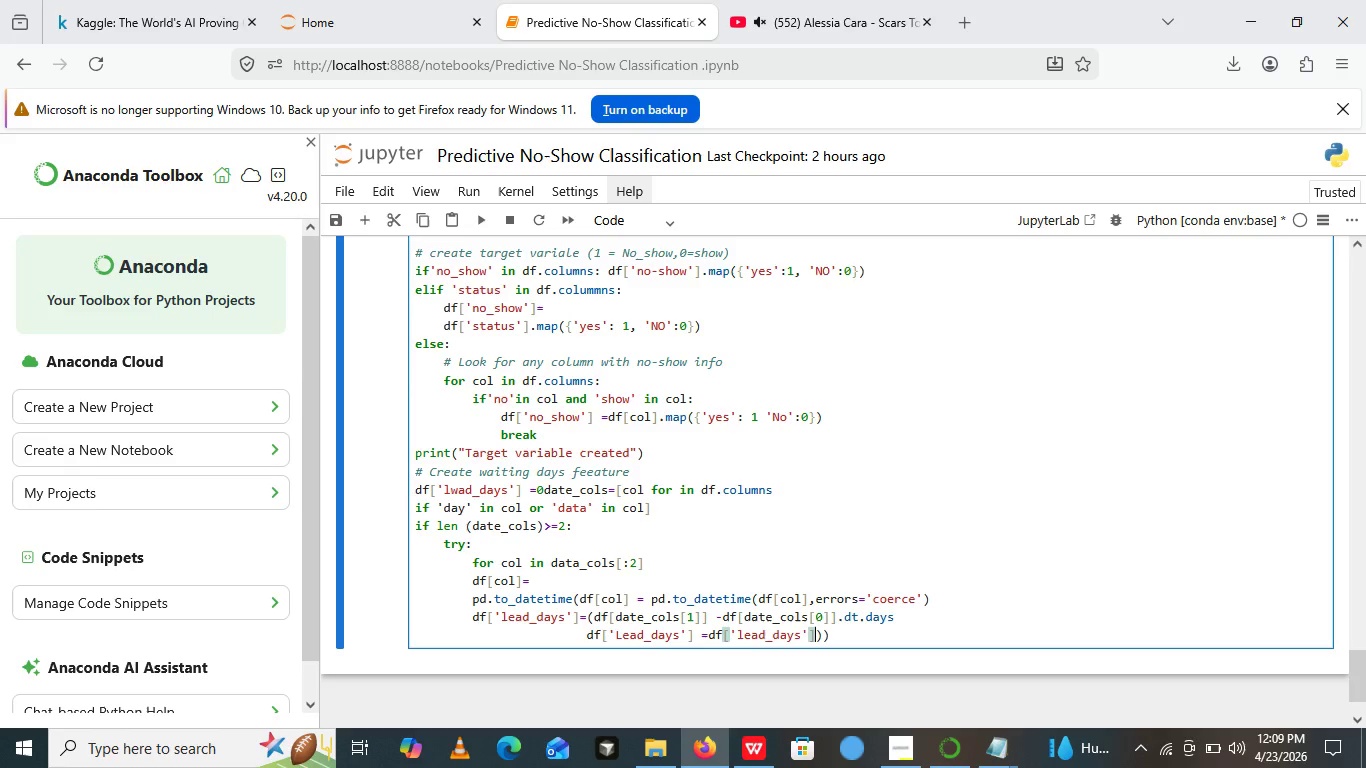 
key(ArrowRight)
 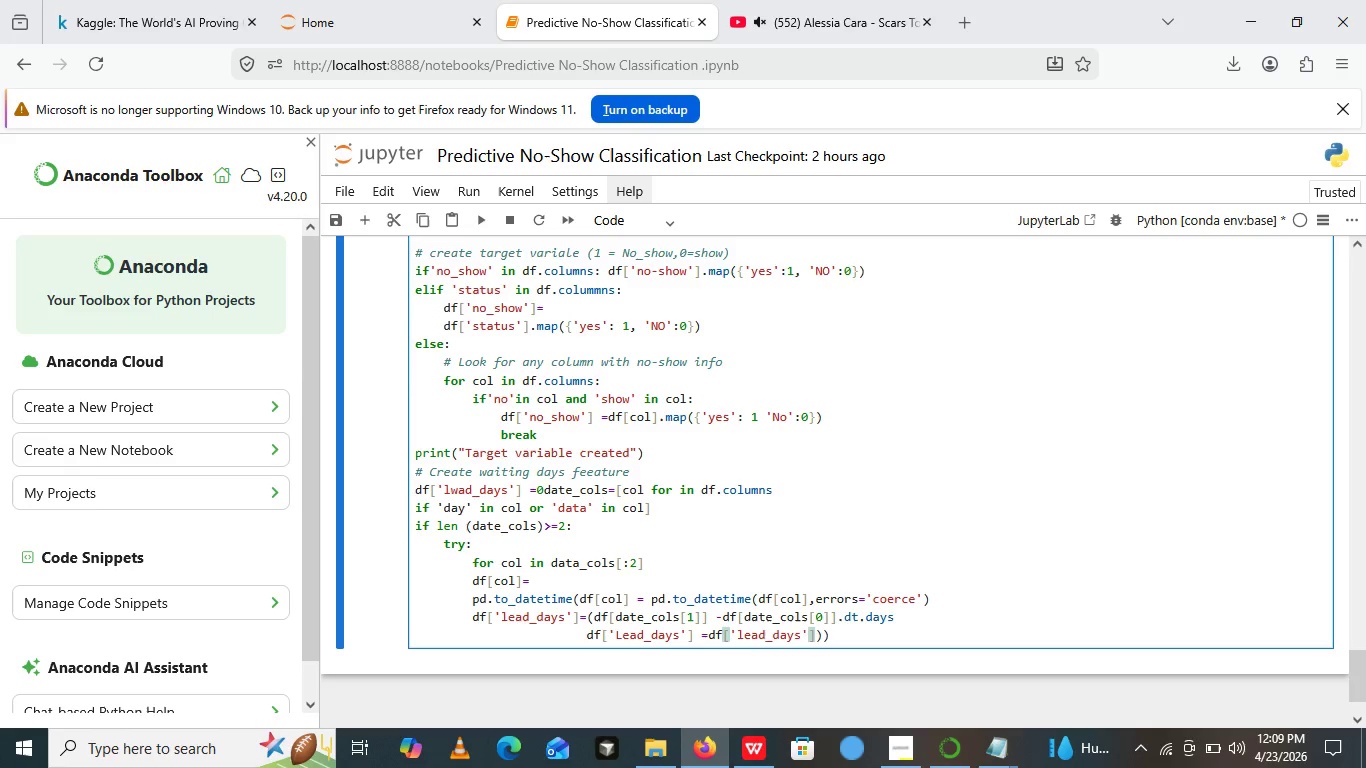 
key(Period)
 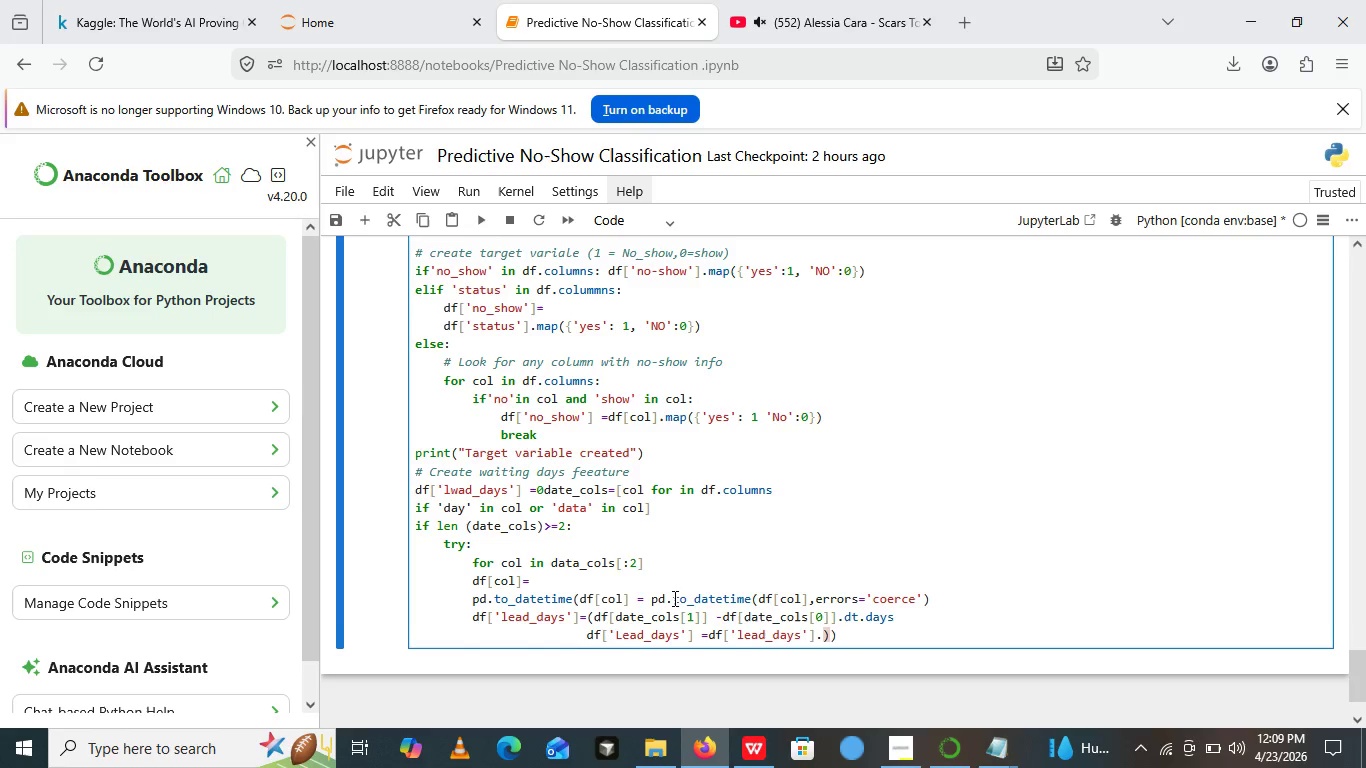 
scroll: coordinate [709, 460], scroll_direction: none, amount: 0.0
 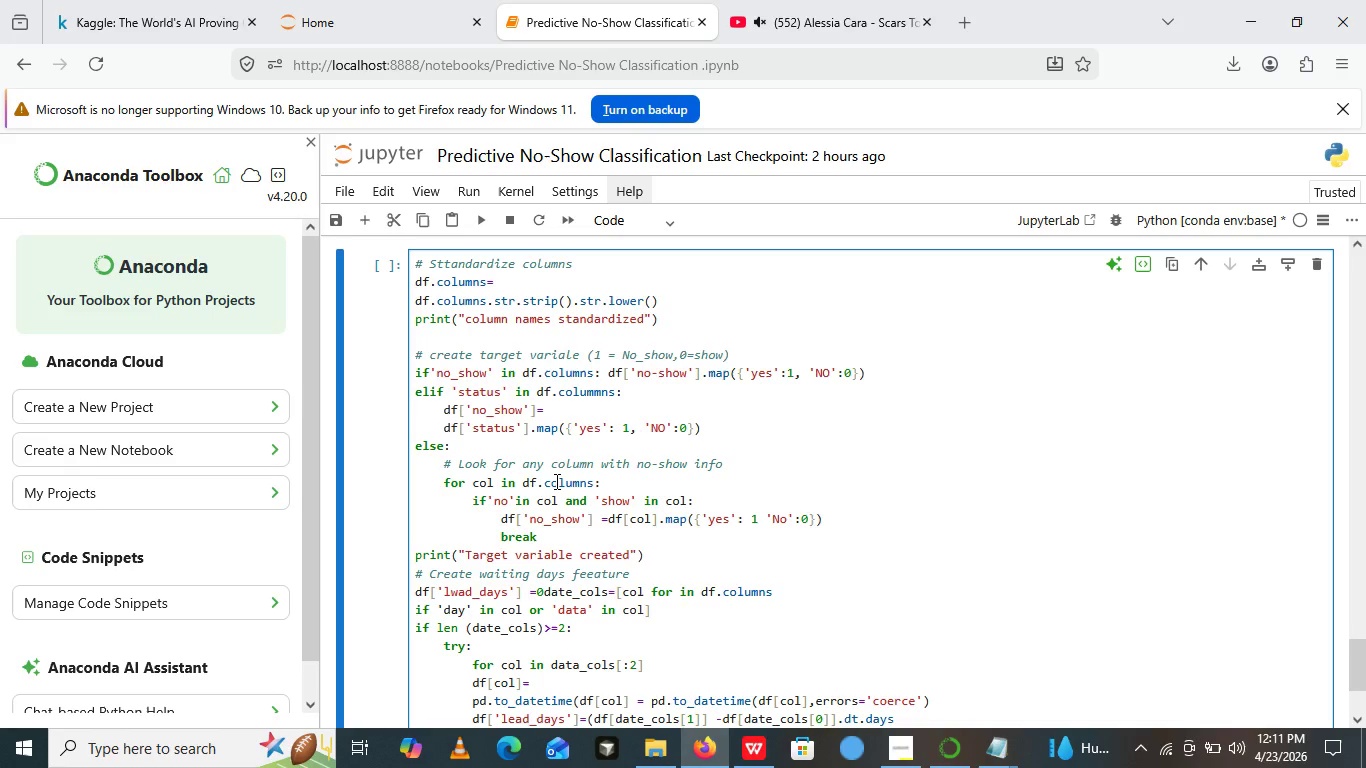 
wait(119.81)
 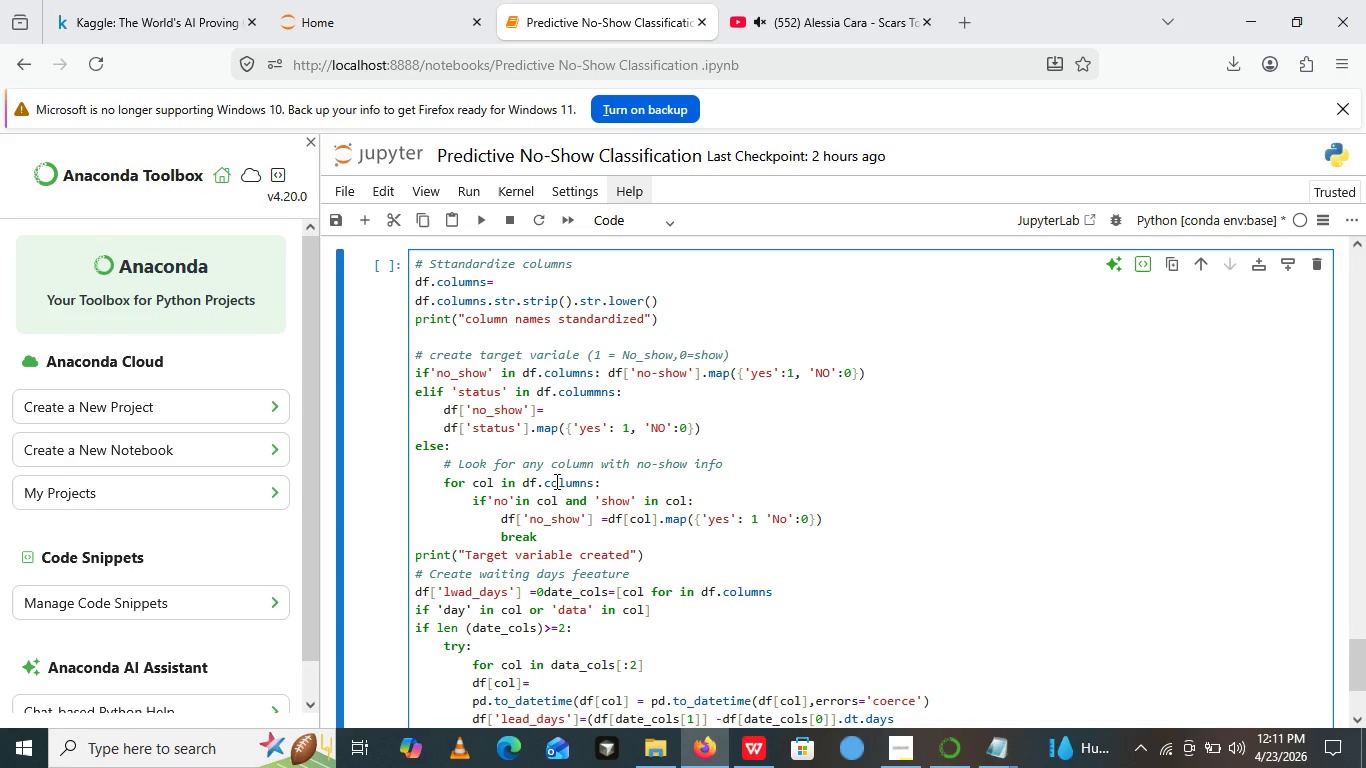 
left_click([555, 481])
 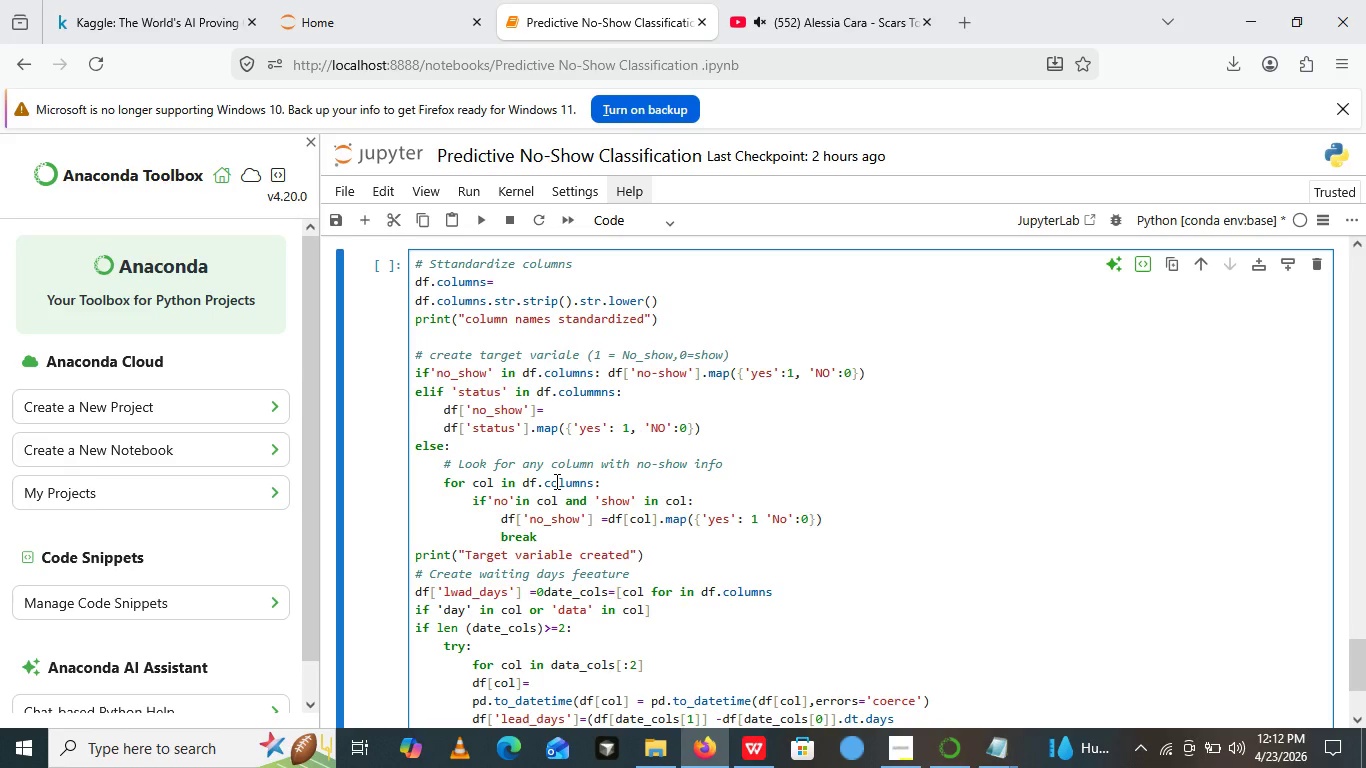 
wait(77.42)
 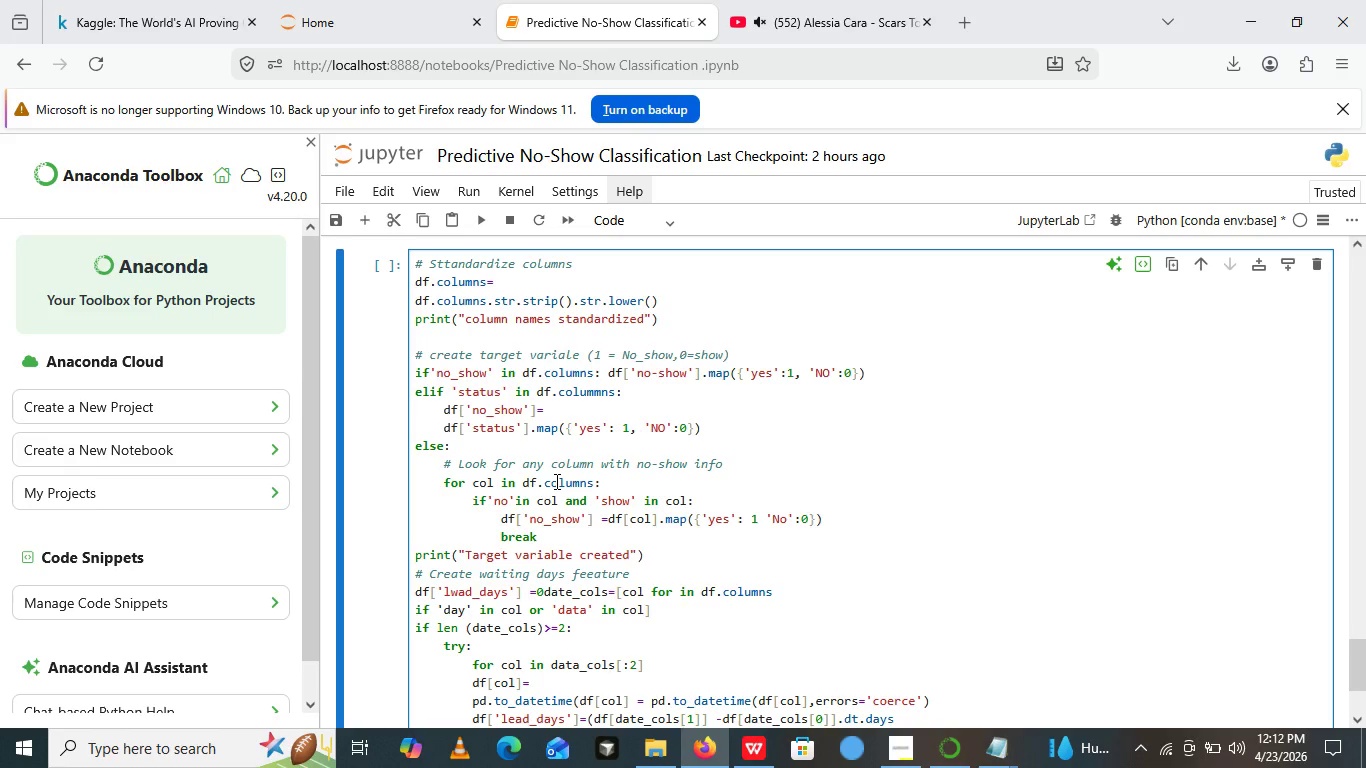 
scroll: coordinate [595, 490], scroll_direction: down, amount: 1.0
 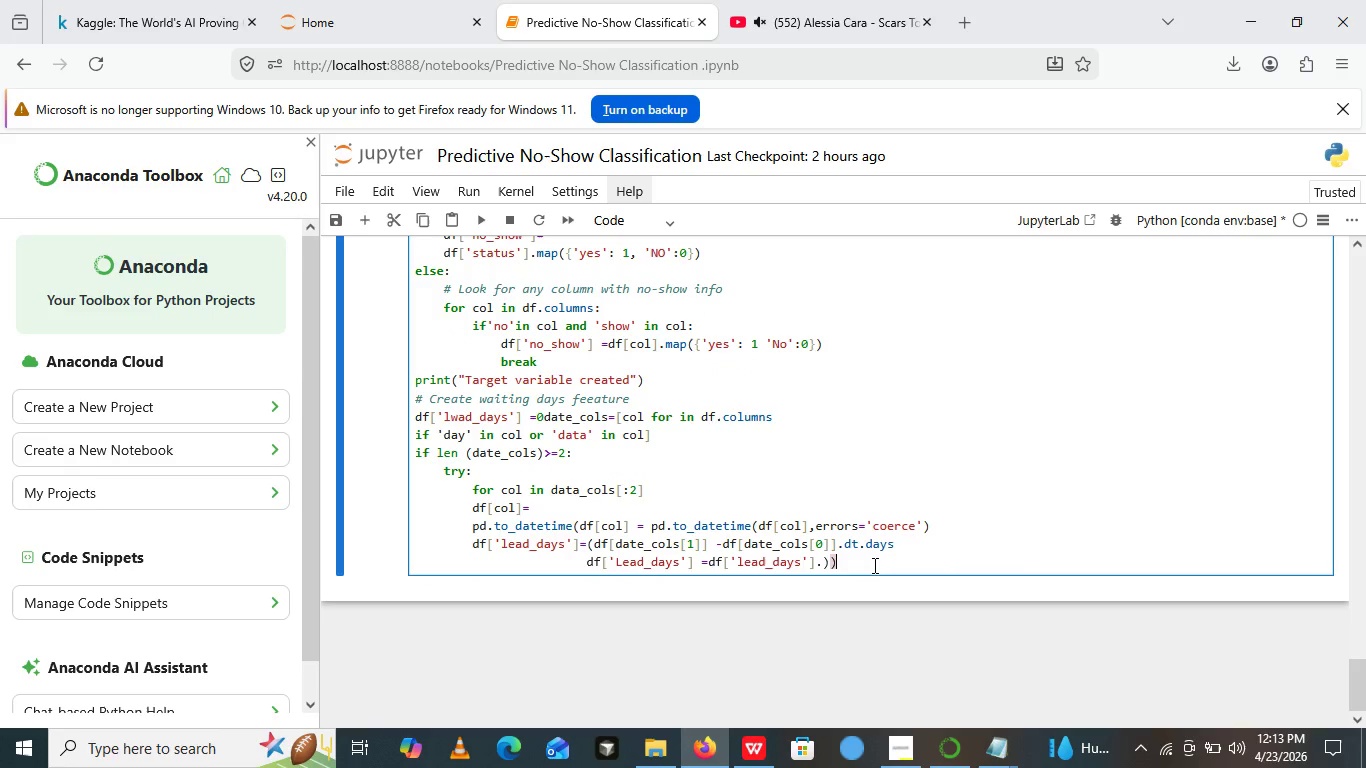 
left_click([873, 565])
 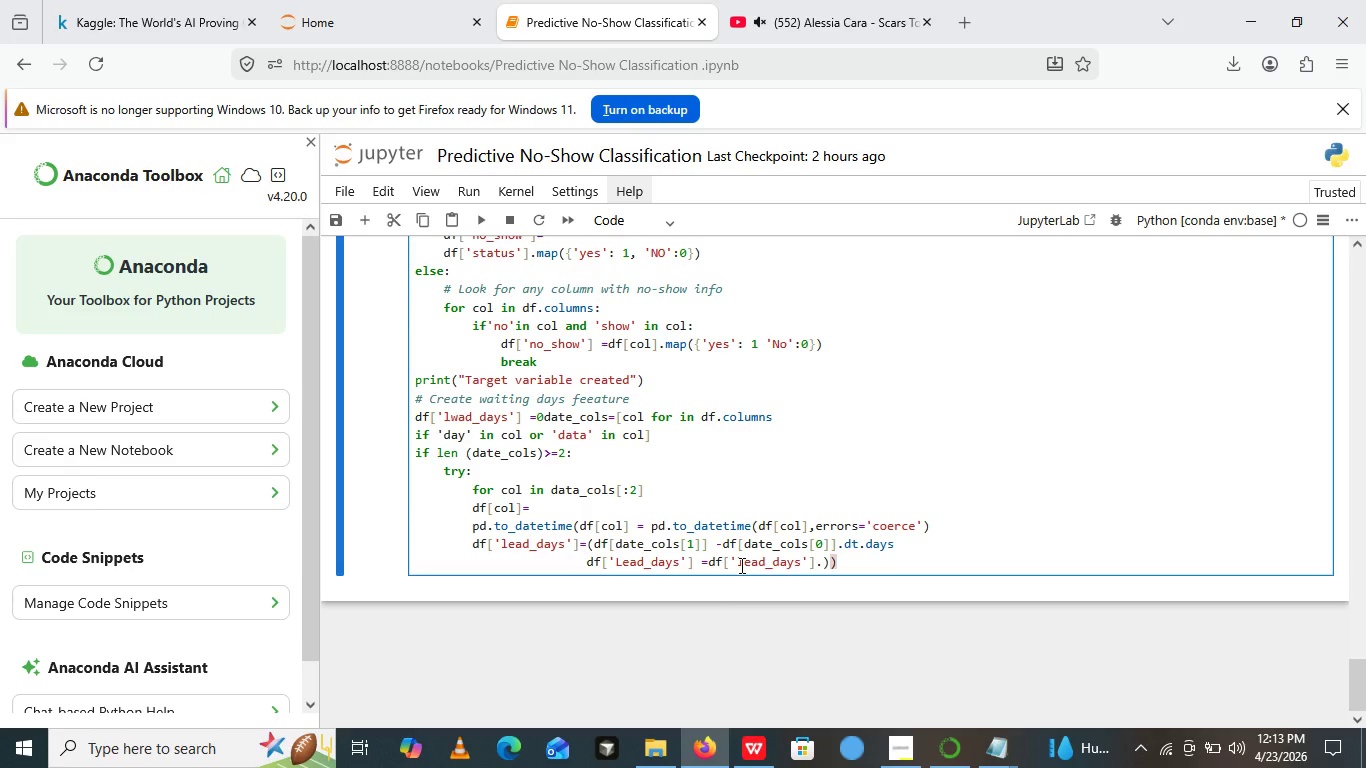 
wait(24.5)
 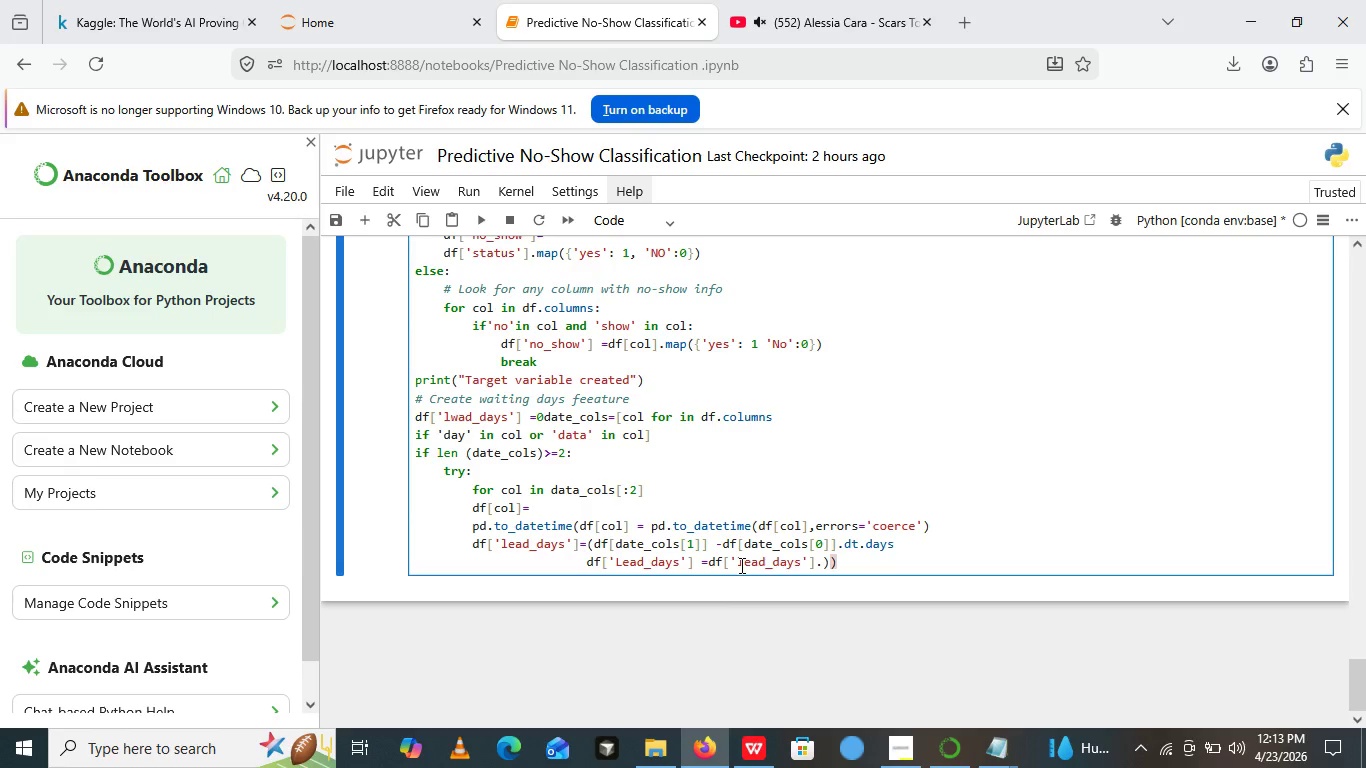 
key(Backspace)
key(Backspace)
type(fillna))
key(Backspace)
type(())
 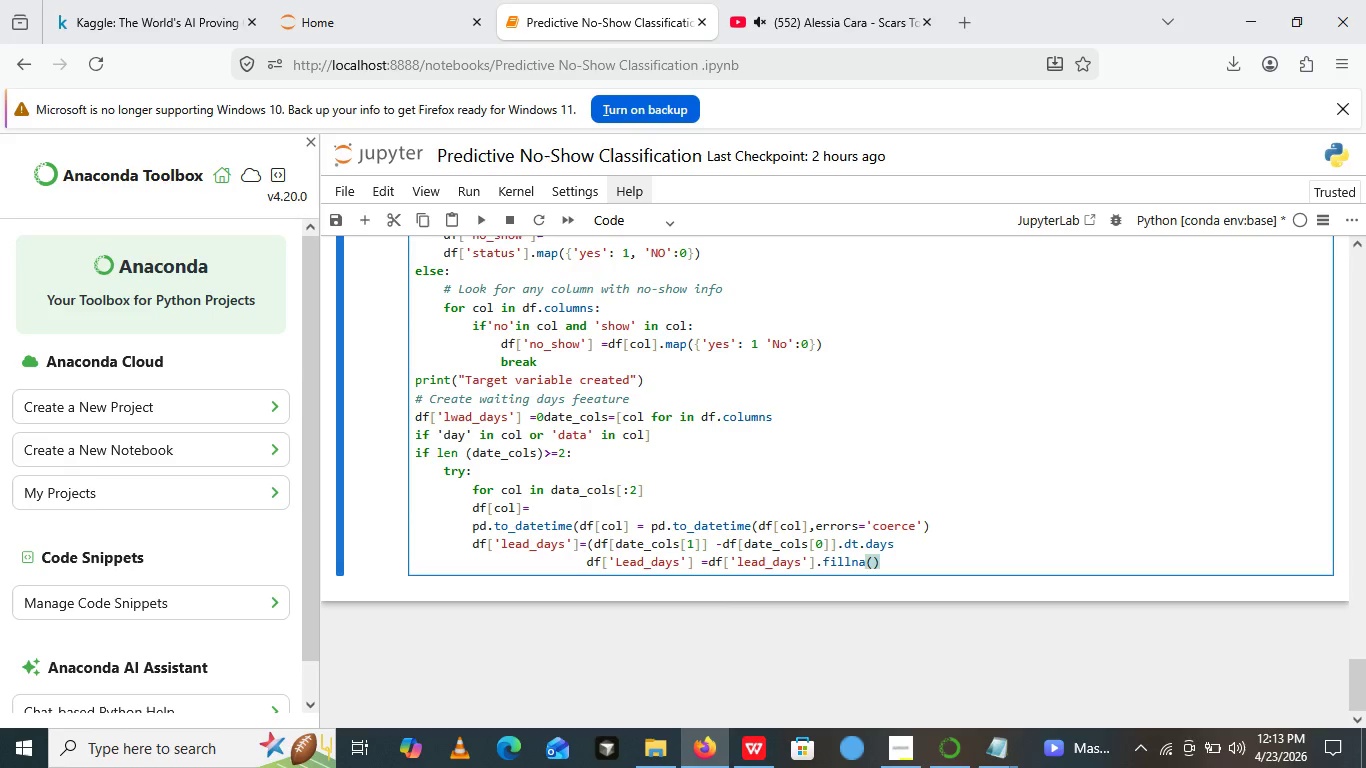 
key(ArrowLeft)
 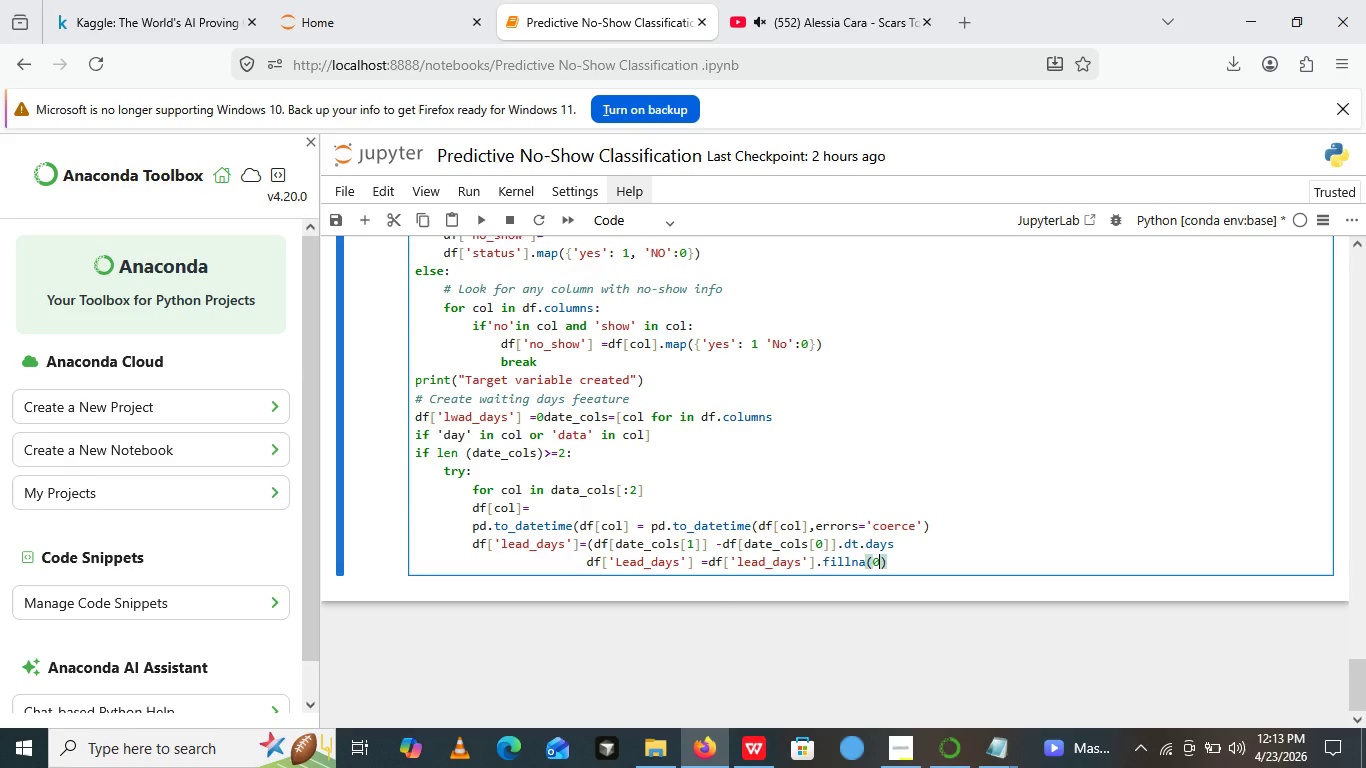 
key(0)
 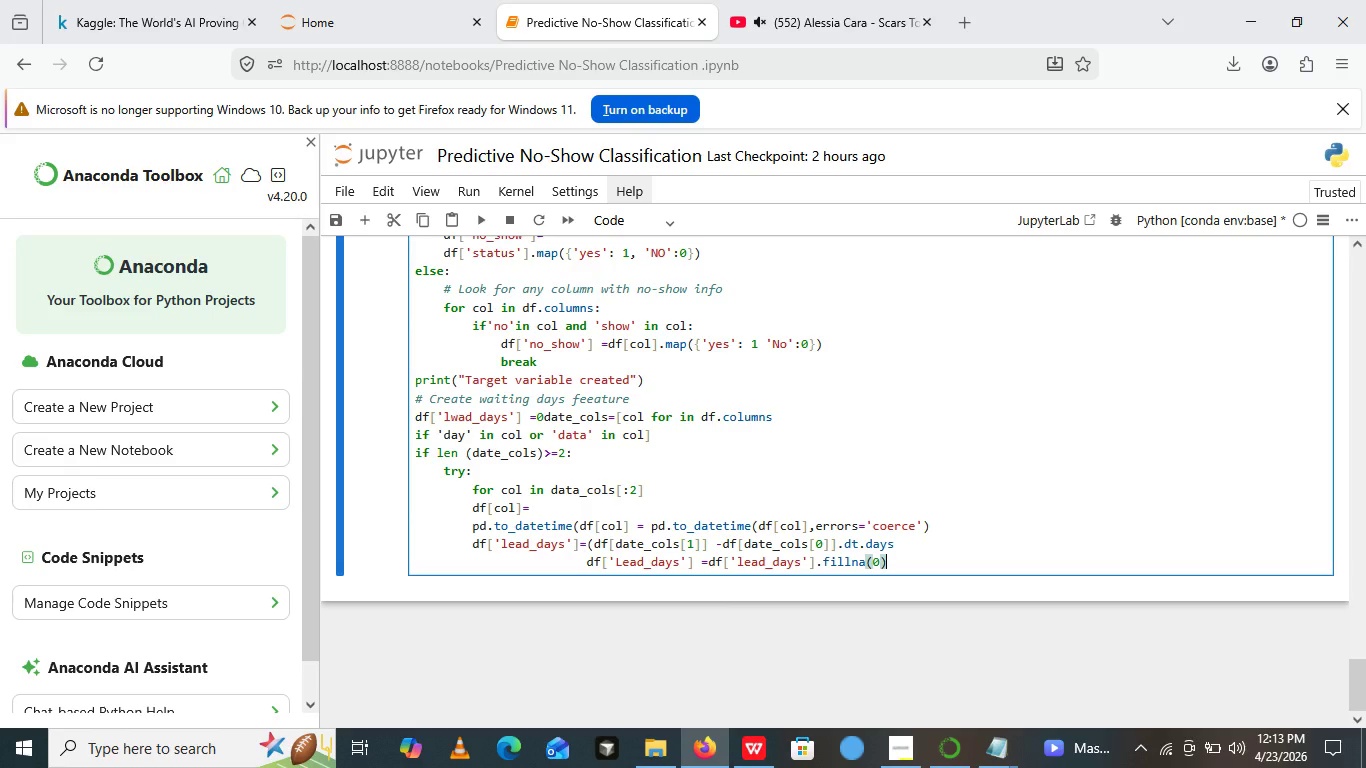 
key(ArrowRight)
 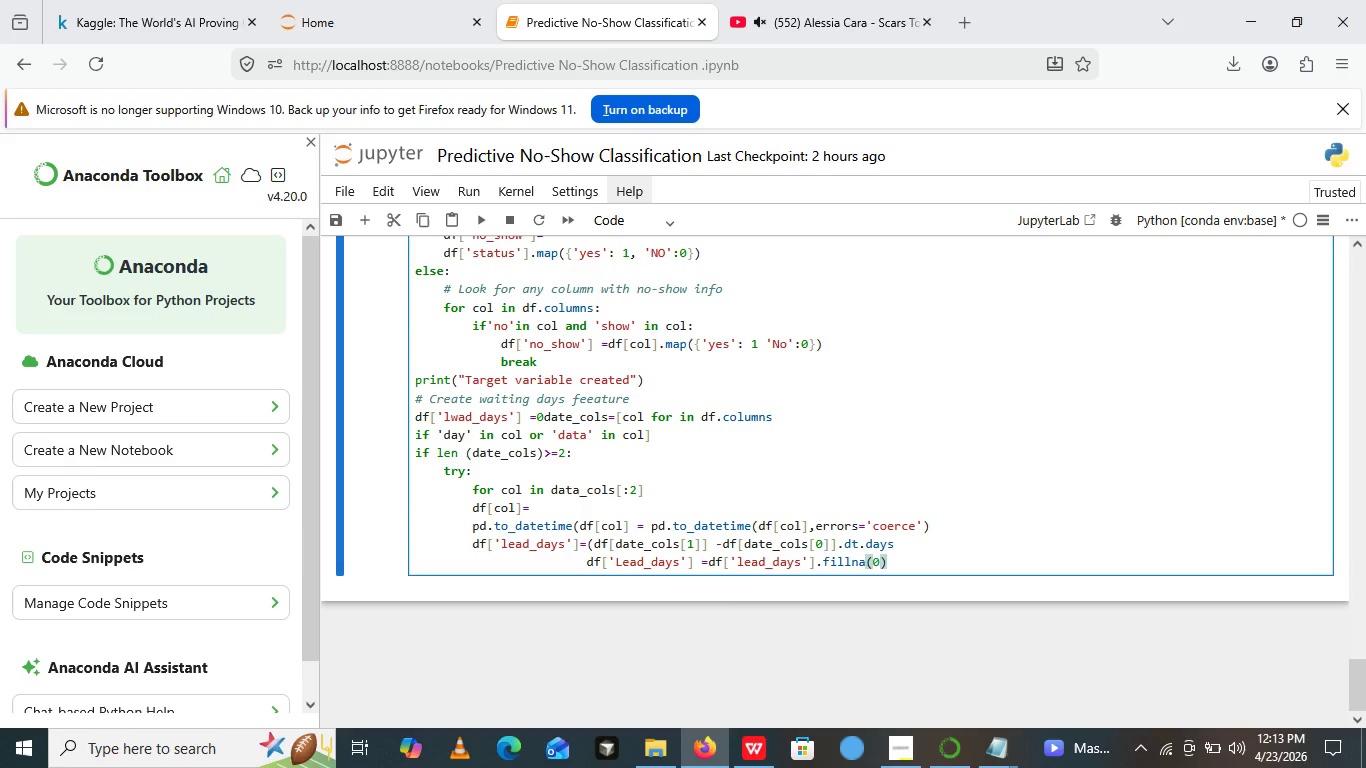 
key(ArrowRight)
 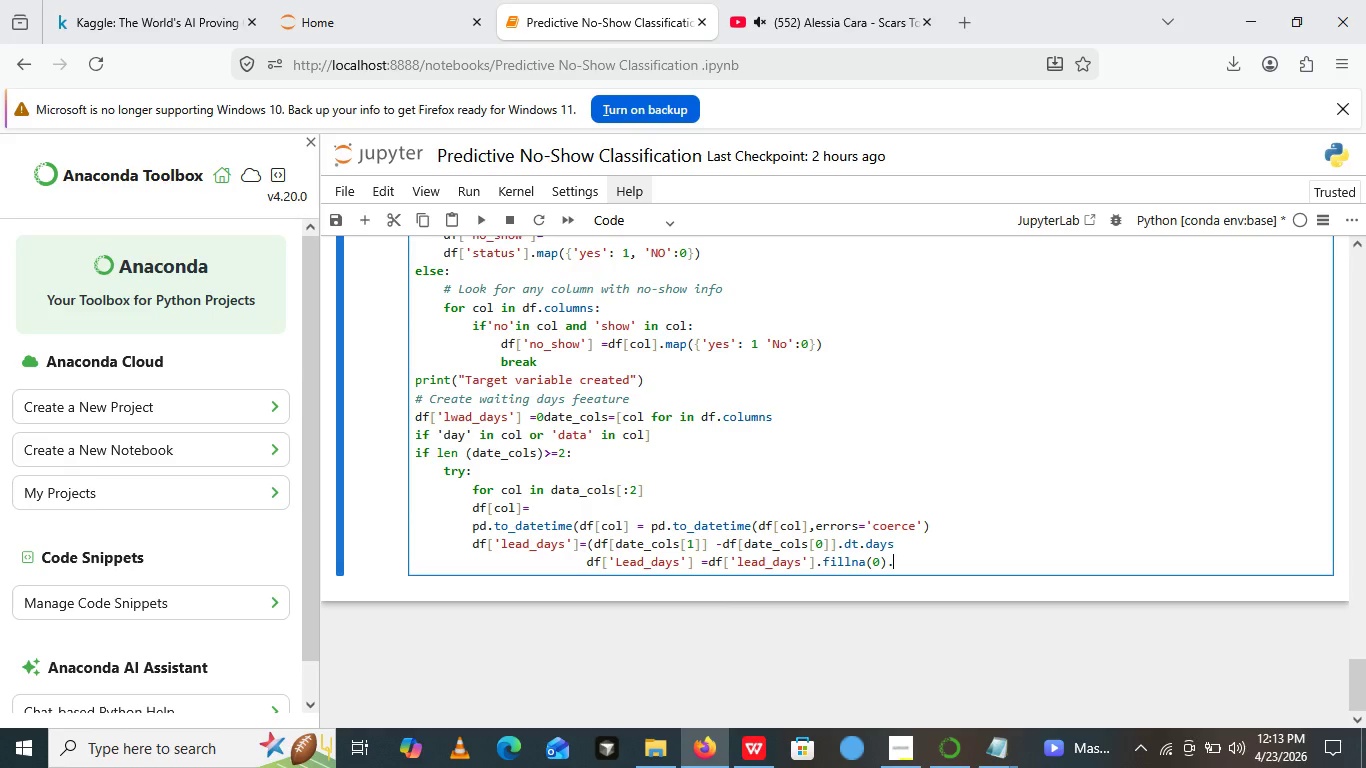 
type(.clip())
 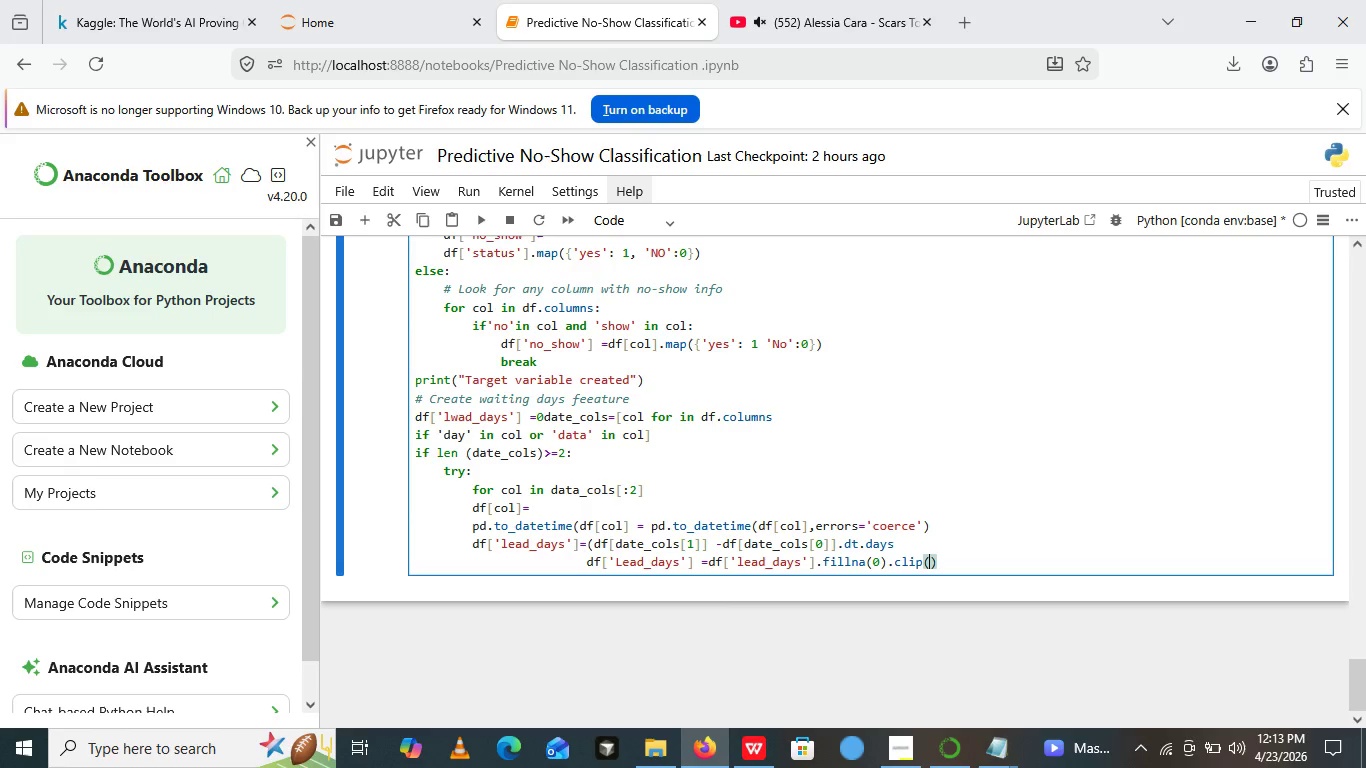 
key(ArrowLeft)
 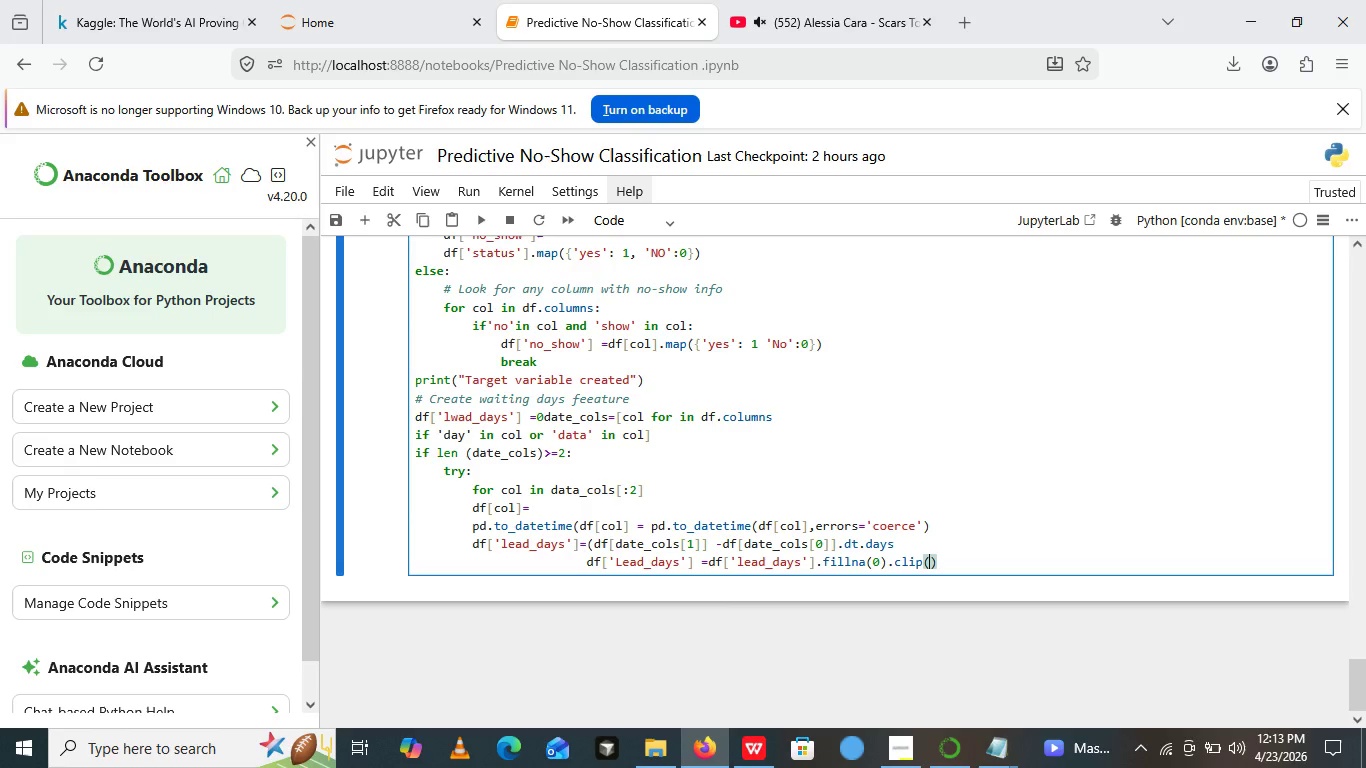 
type(lower=0)
 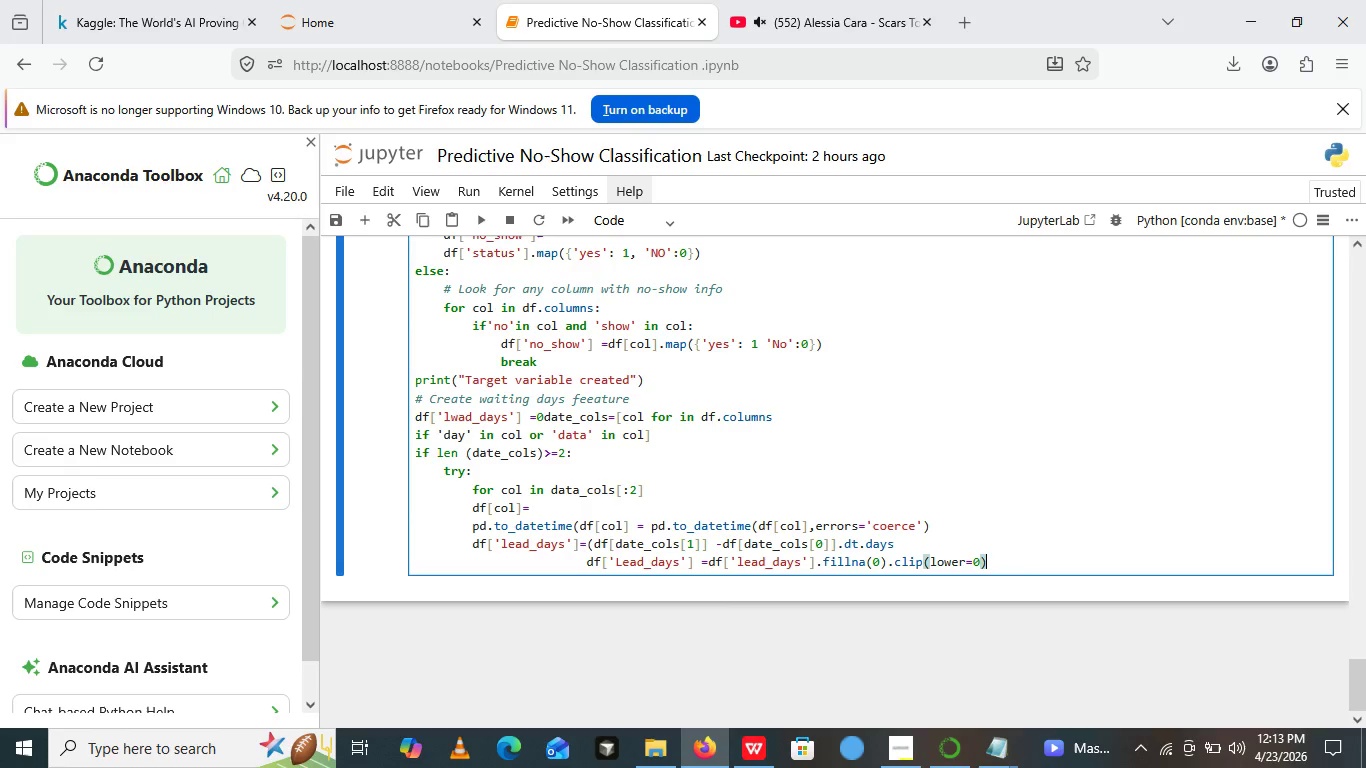 
key(ArrowRight)
 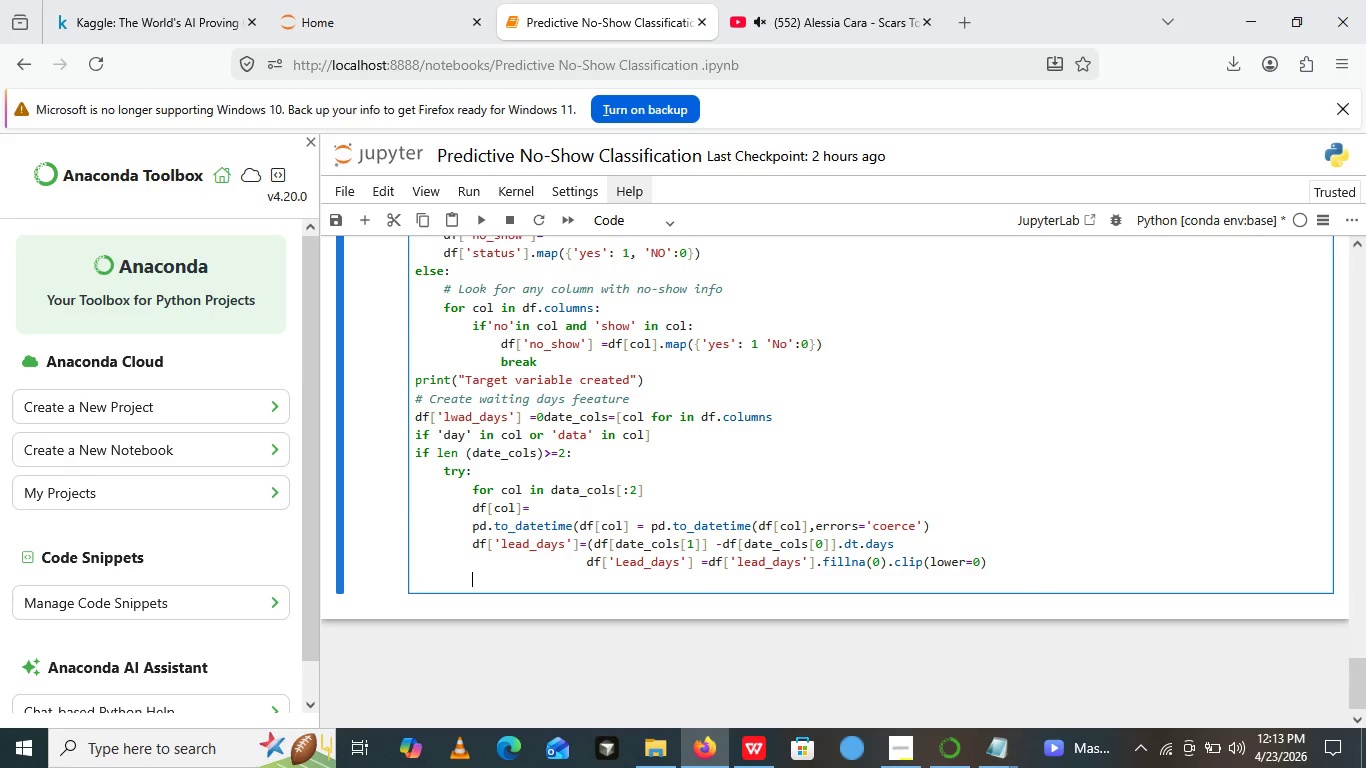 
key(Enter)
 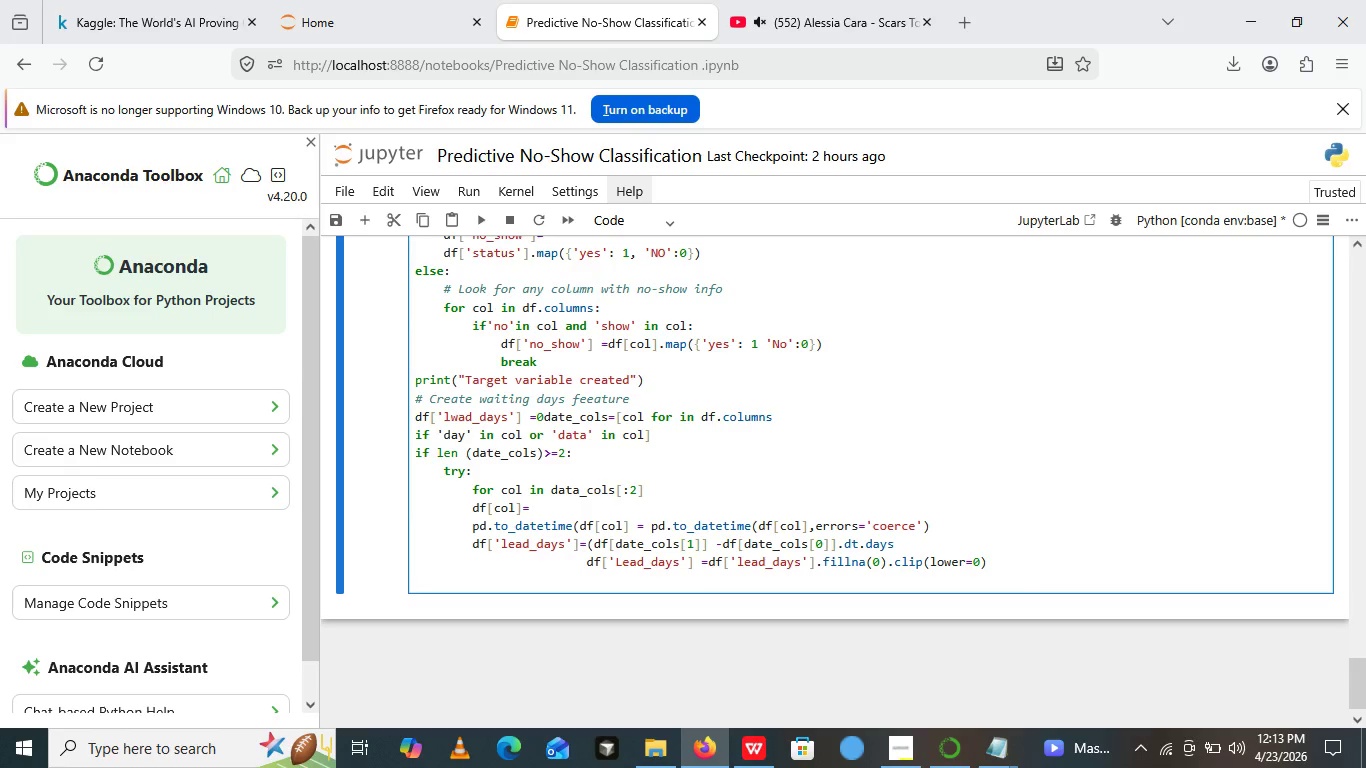 
type(print())
 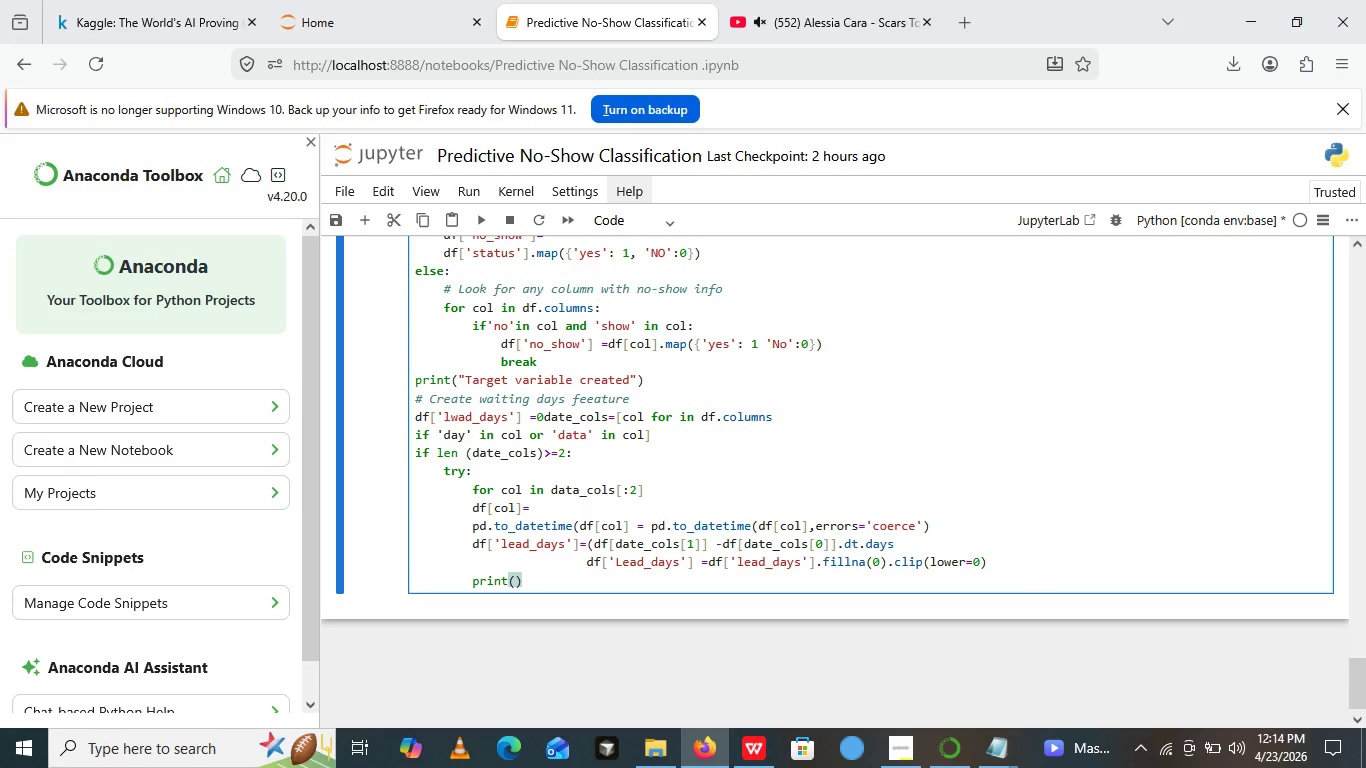 
key(Shift+ArrowLeft)
 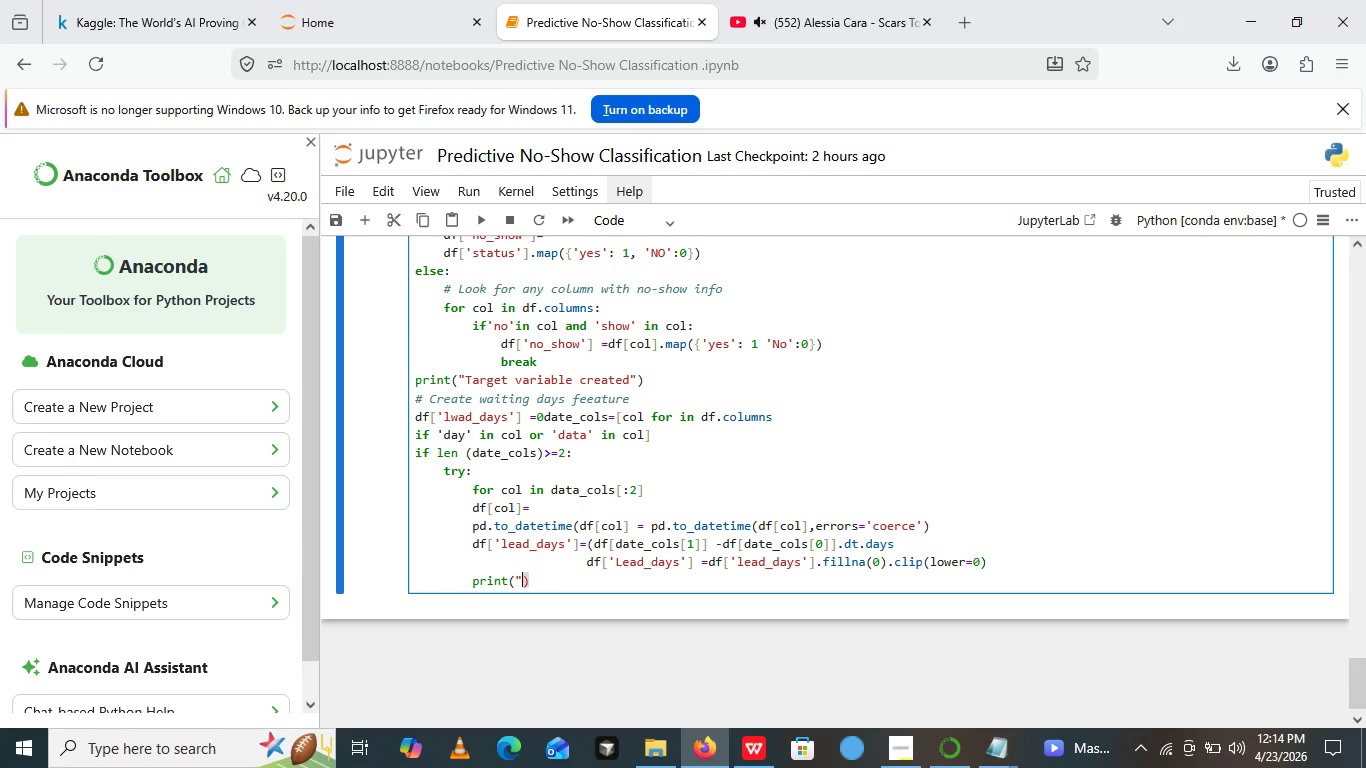 
key(Shift+Quote)
 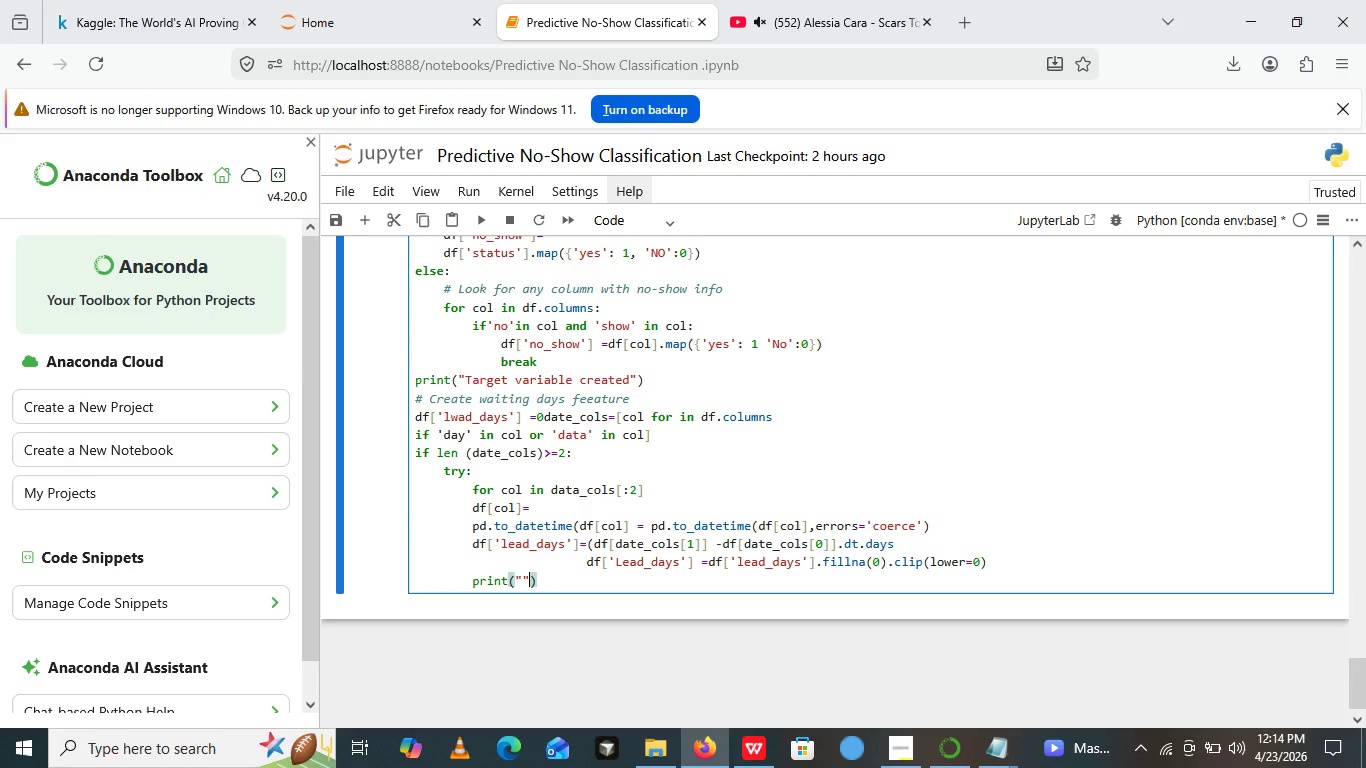 
key(Shift+Quote)
 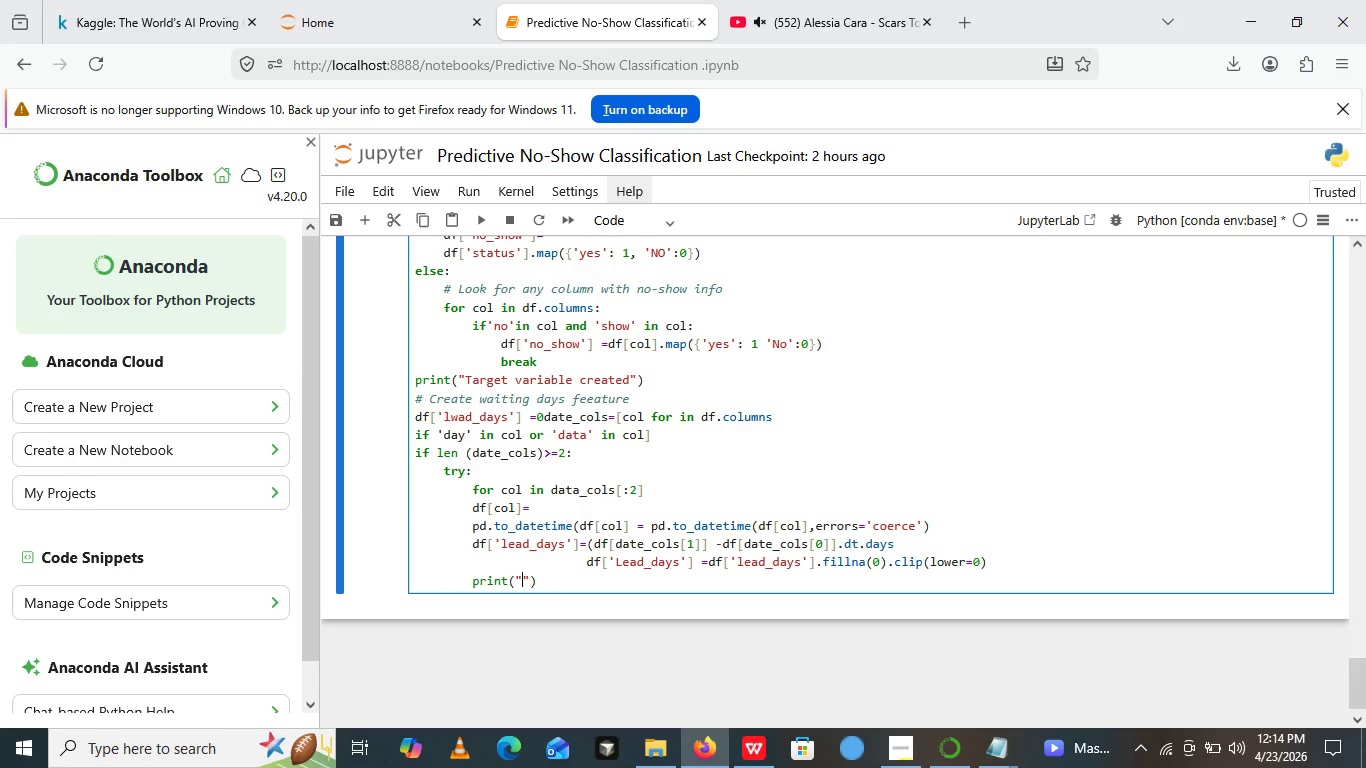 
key(ArrowLeft)
 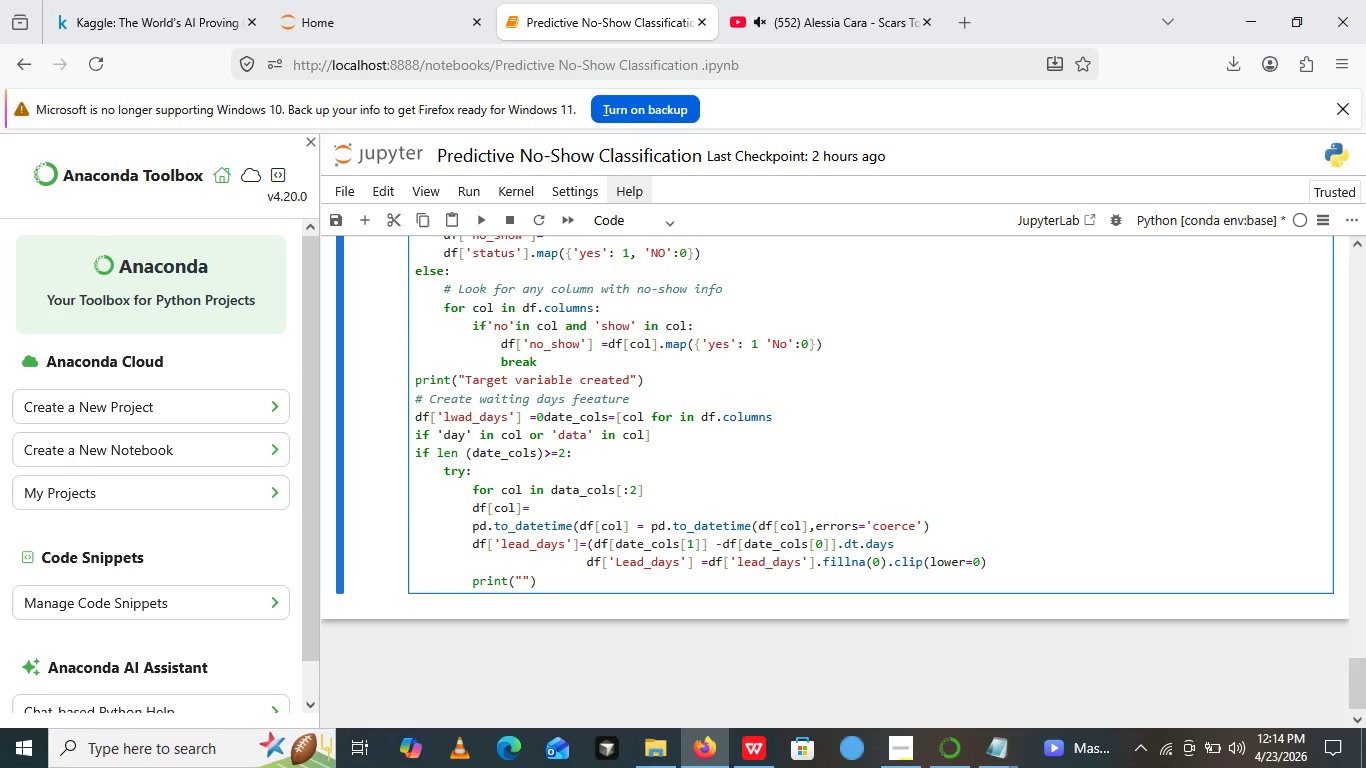 
wait(5.41)
 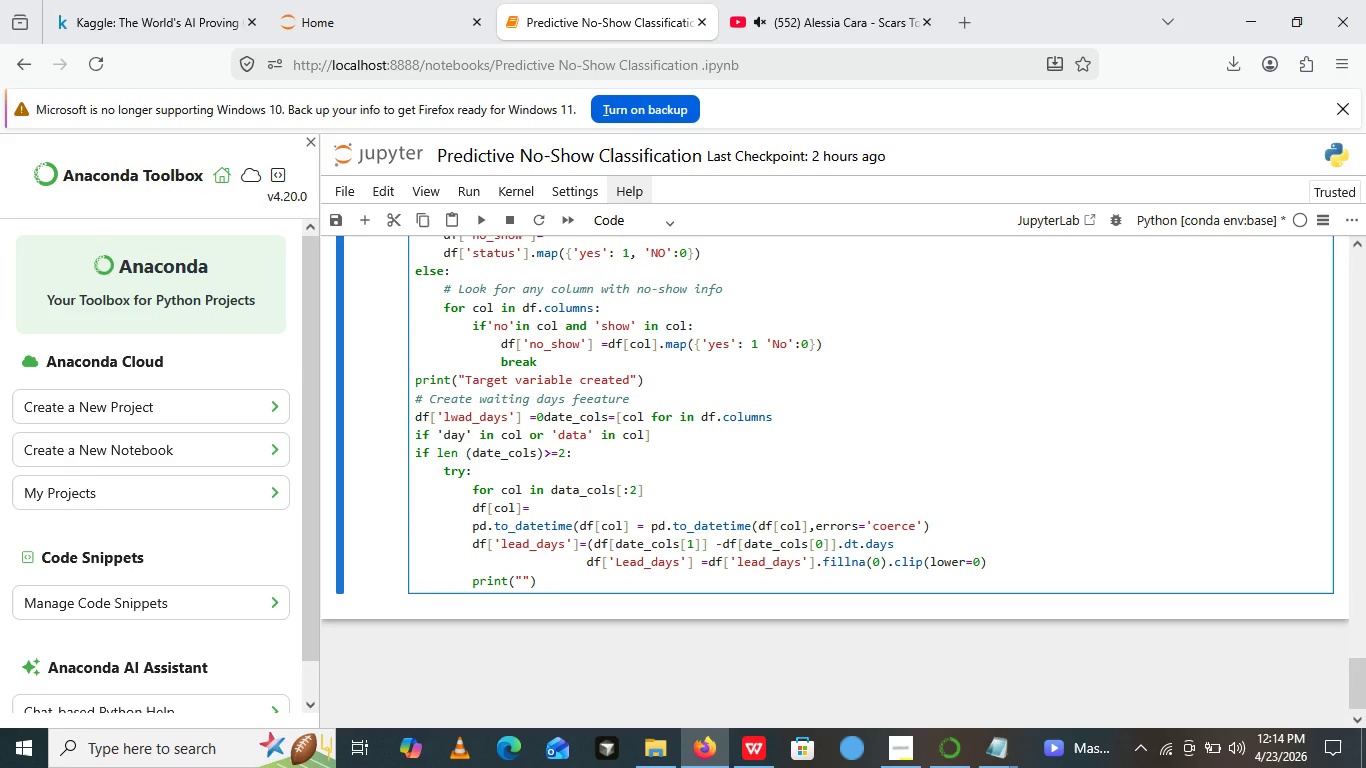 
type(Created lead)
 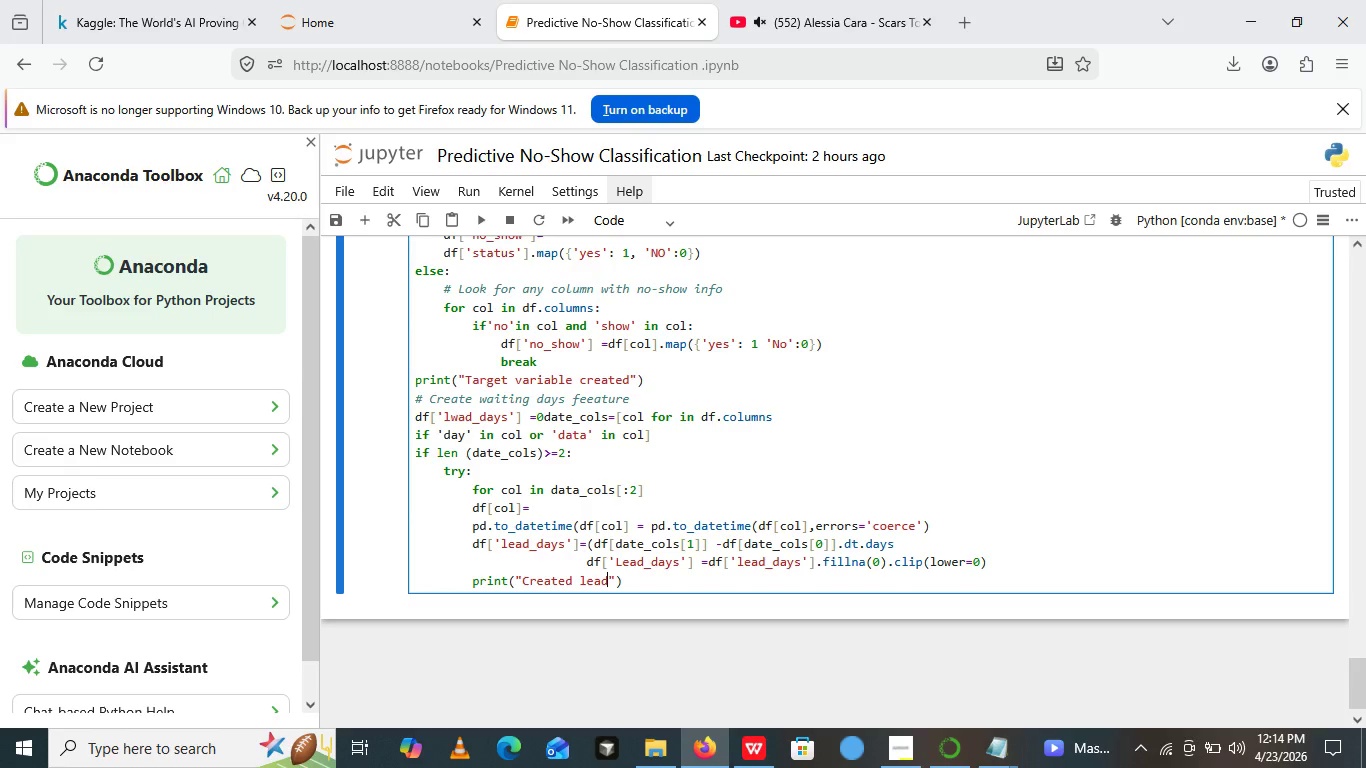 
type(_fdays)
key(Backspace)
key(Backspace)
key(Backspace)
key(Backspace)
key(Backspace)
type(days feature())
 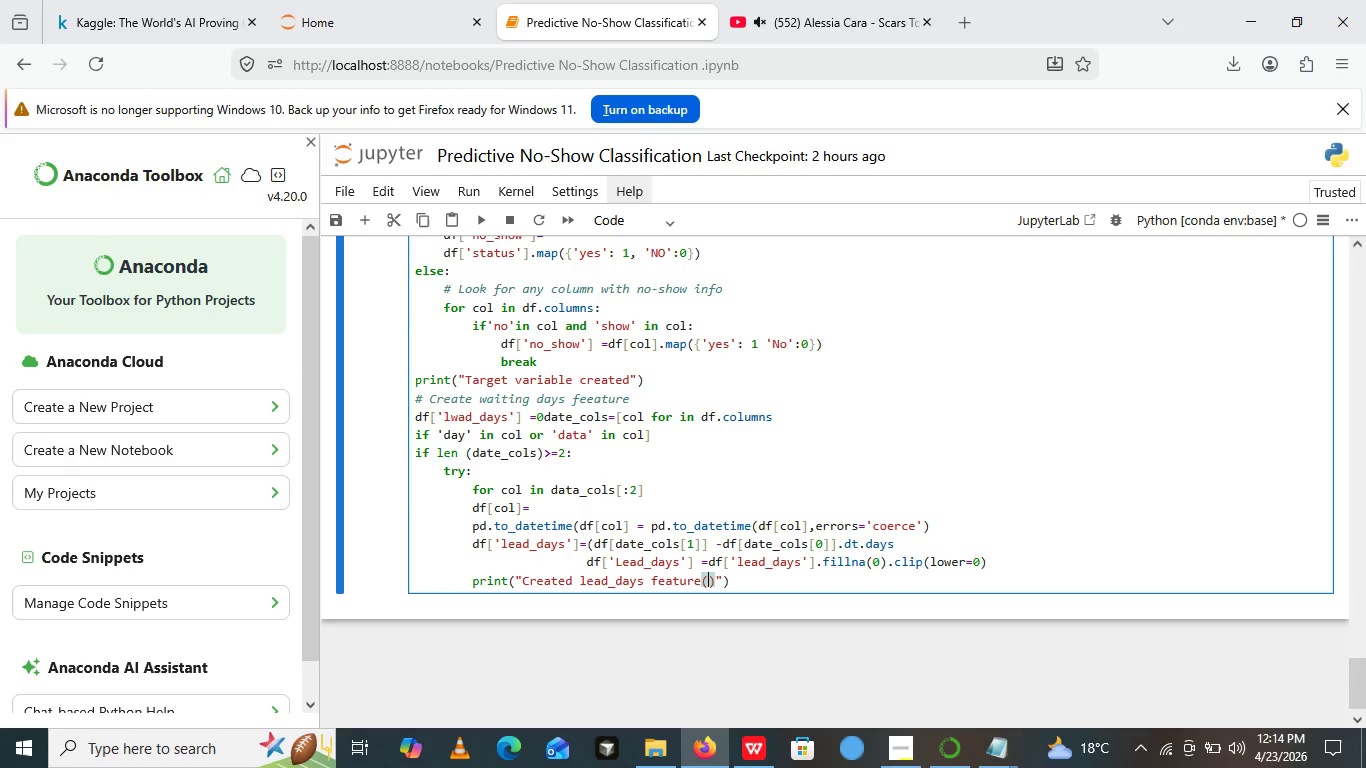 
key(ArrowLeft)
 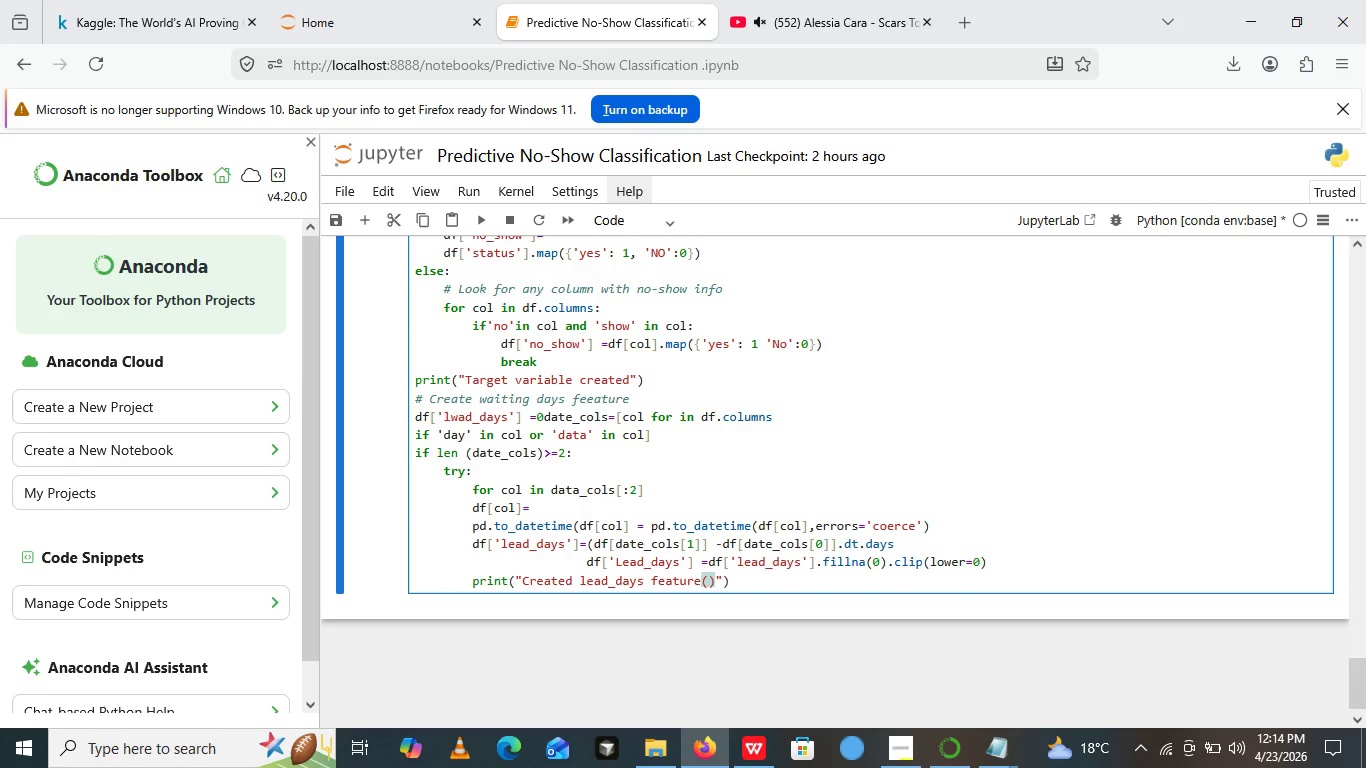 
type(mean:)
 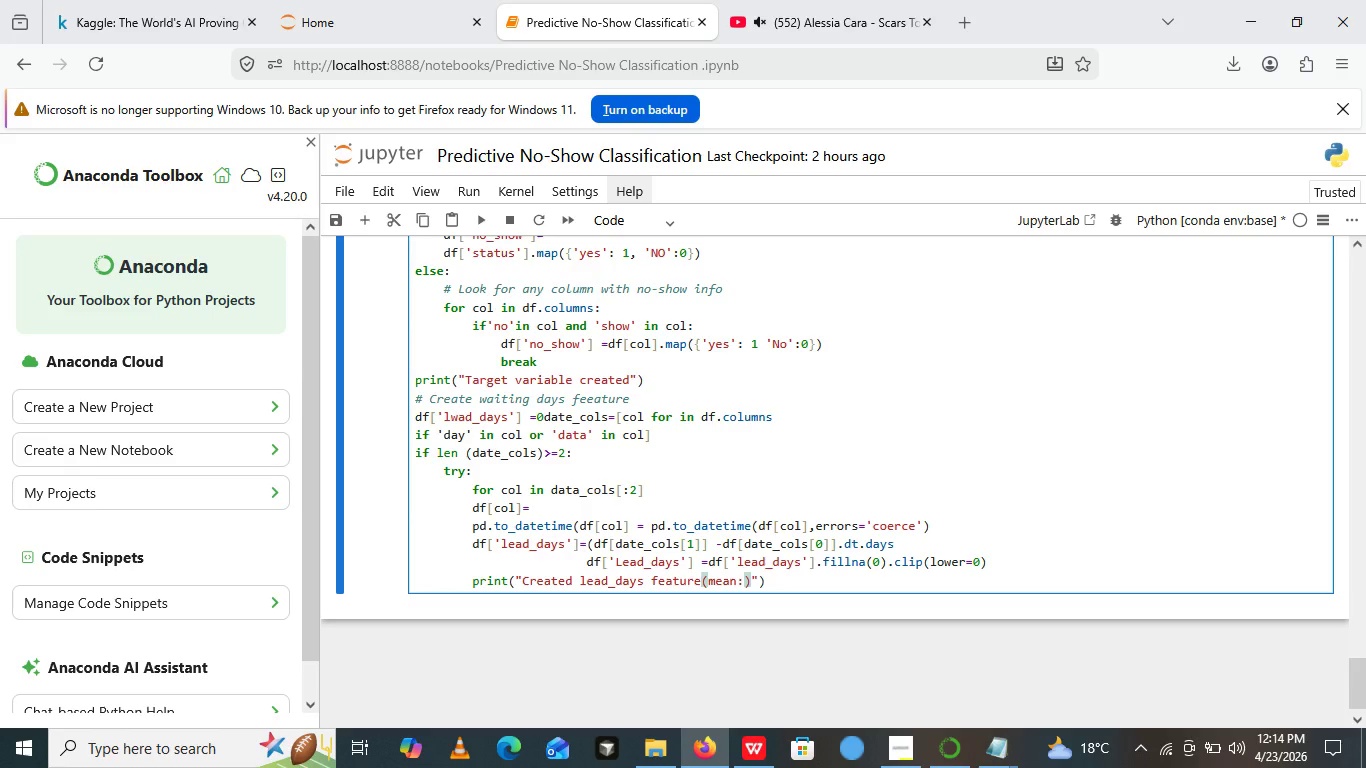 
key(Enter)
 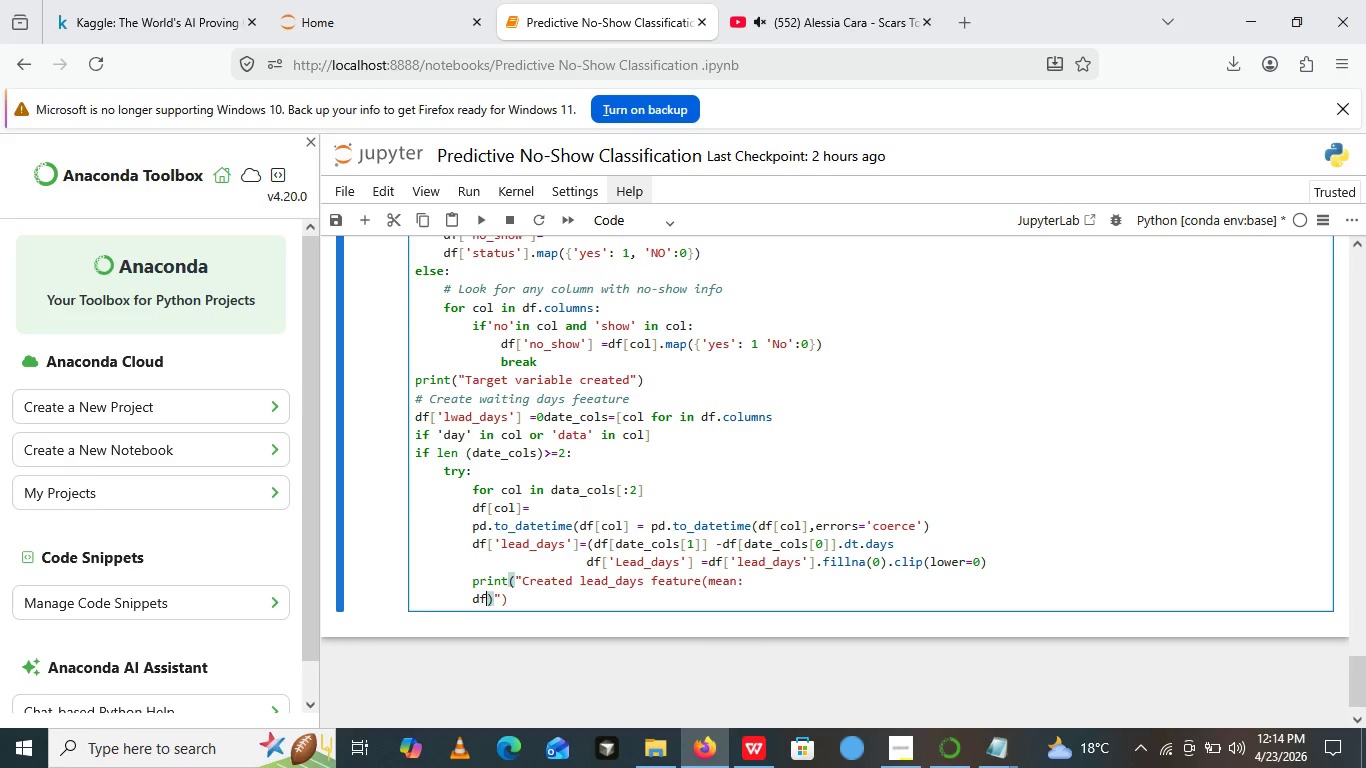 
type(df[])
 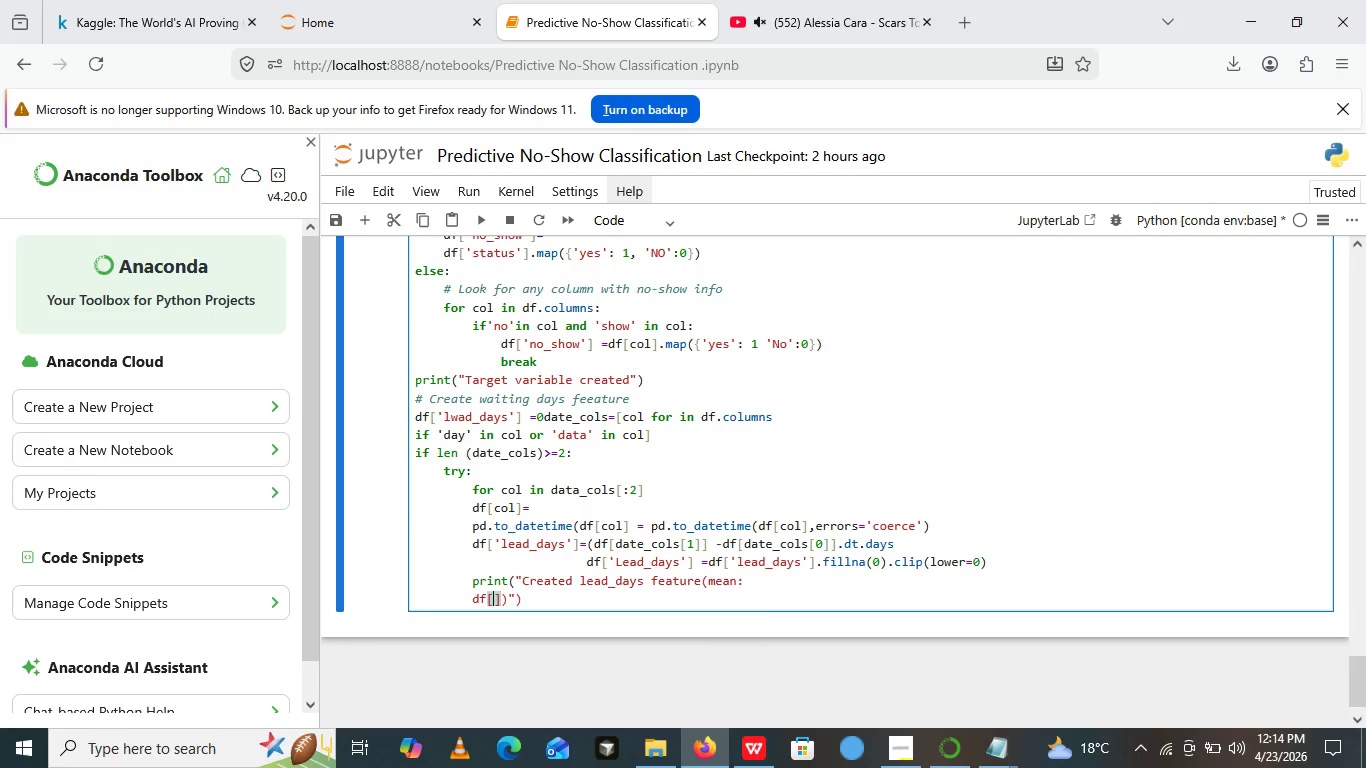 
key(ArrowLeft)
 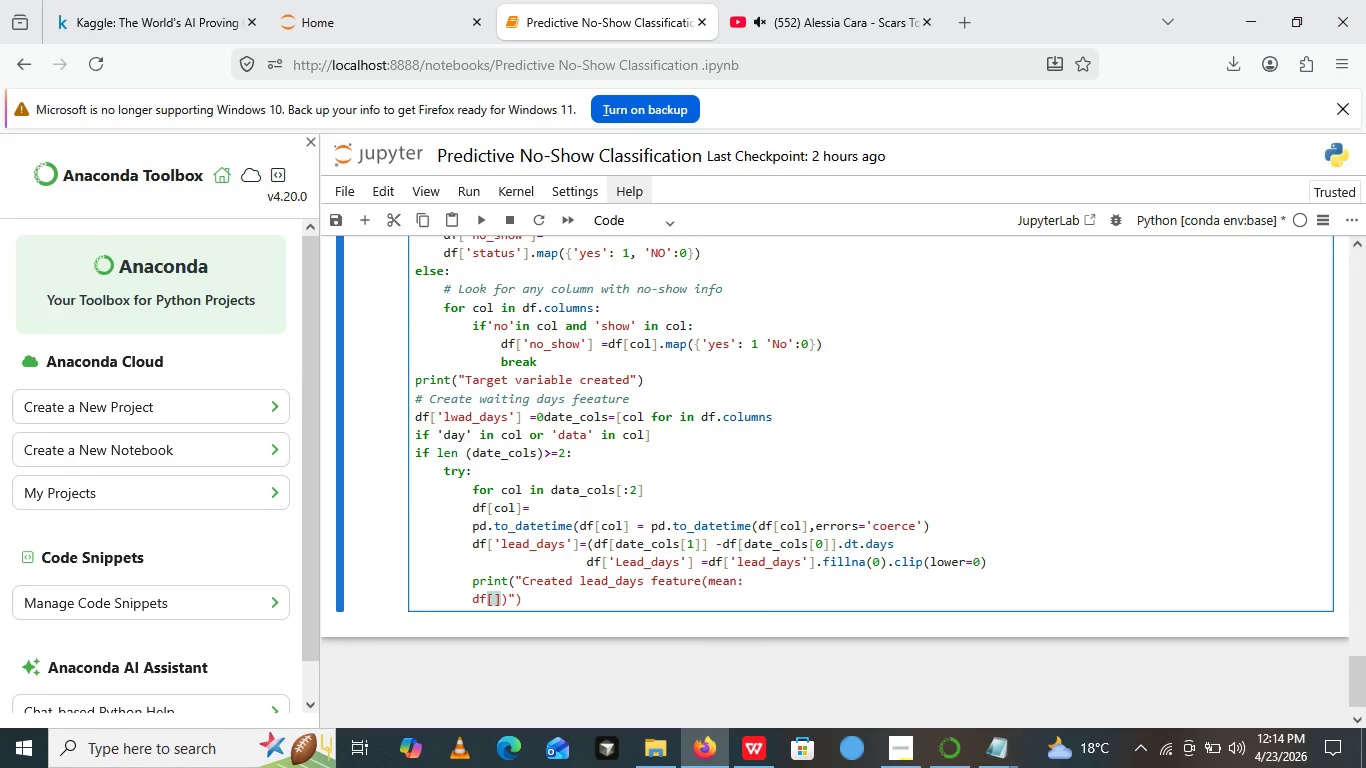 
key(Quote)
 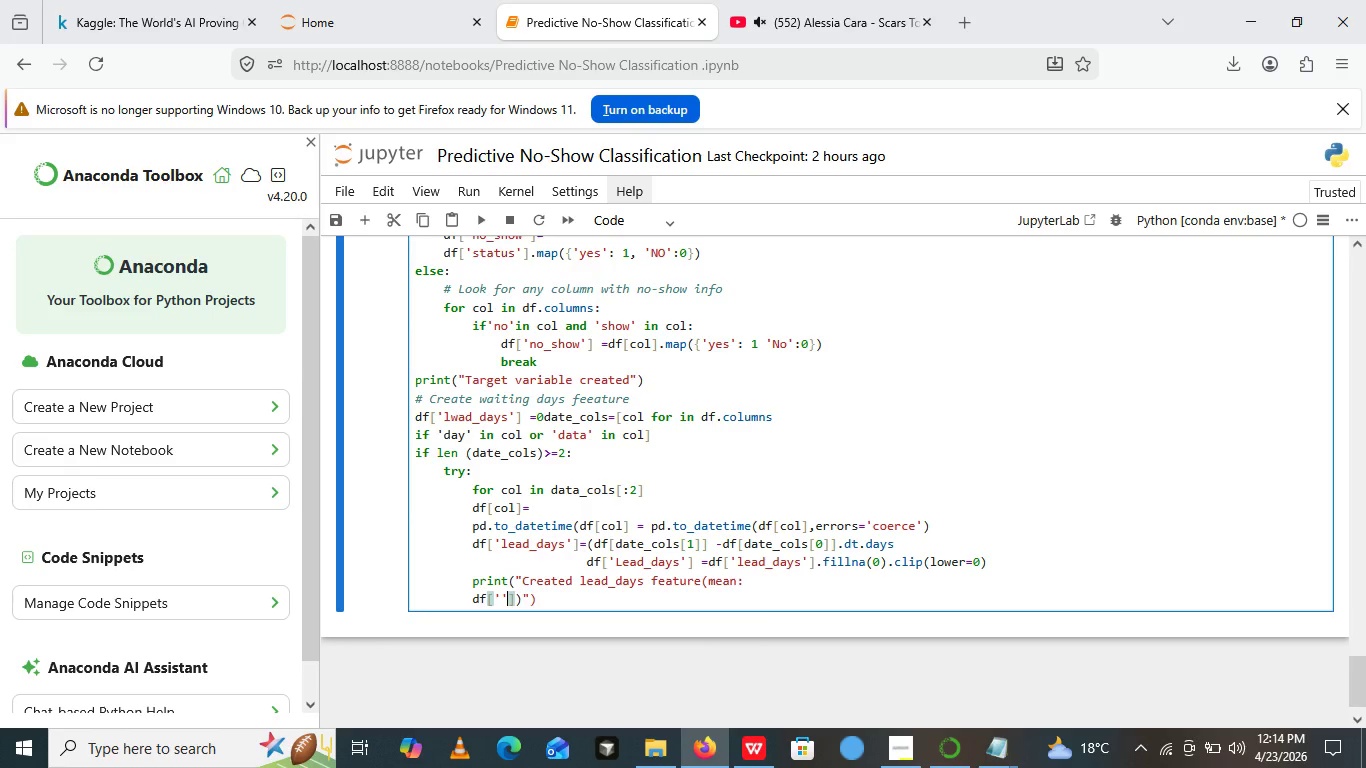 
key(Quote)
 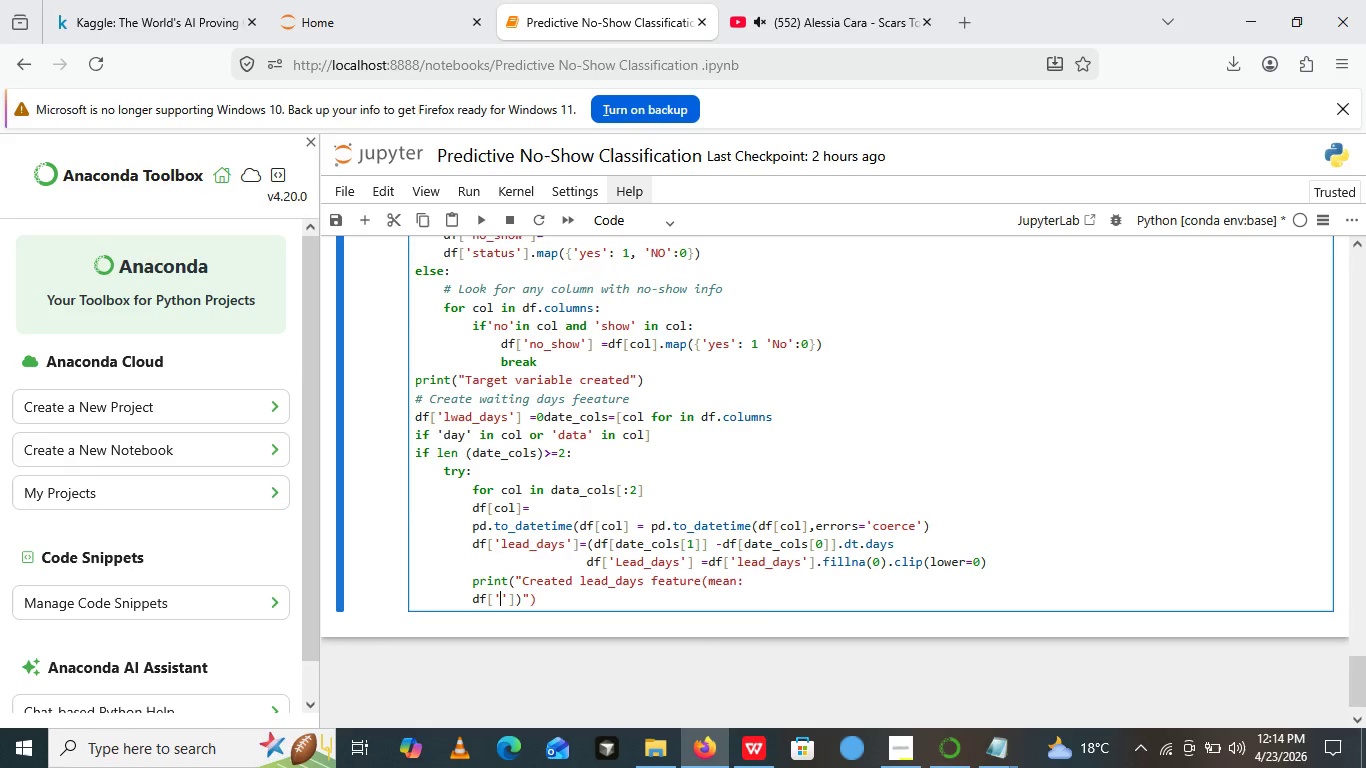 
key(ArrowLeft)
 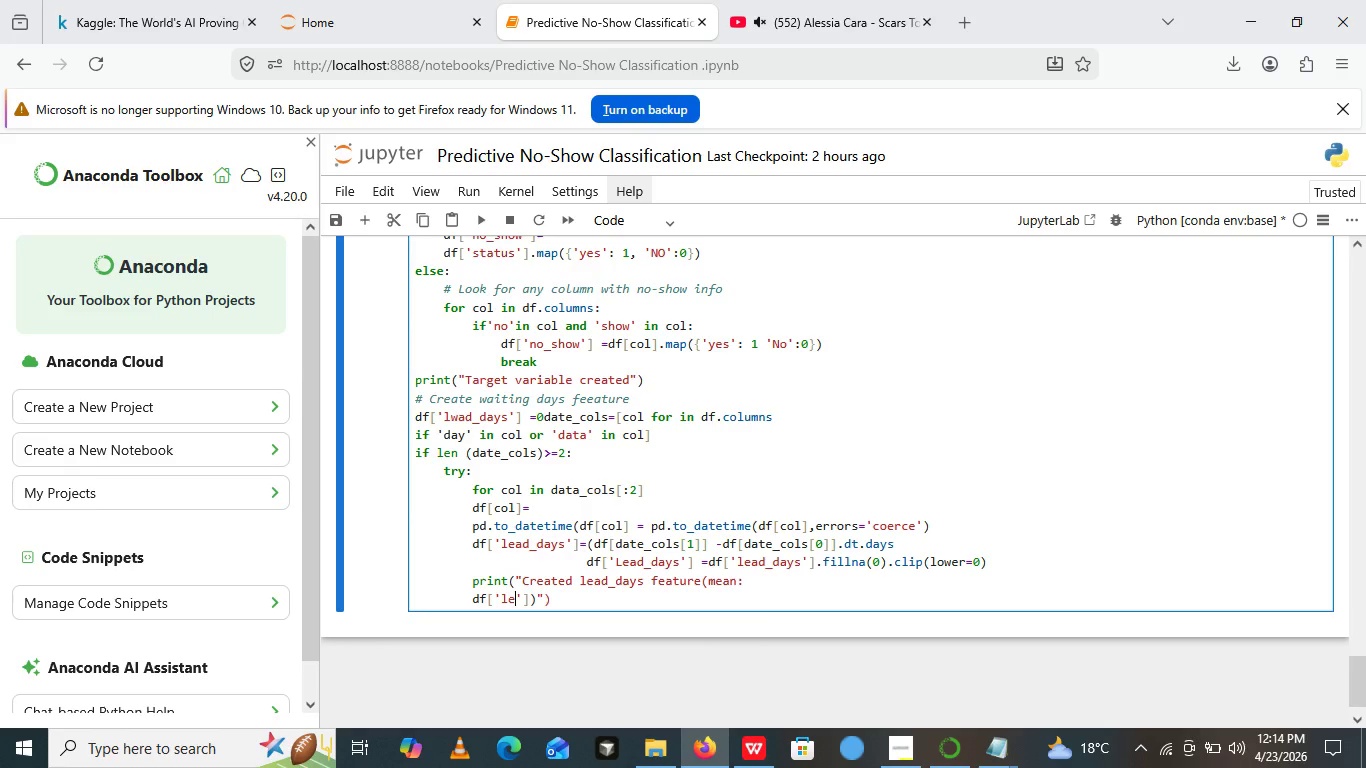 
type(lead_days)
 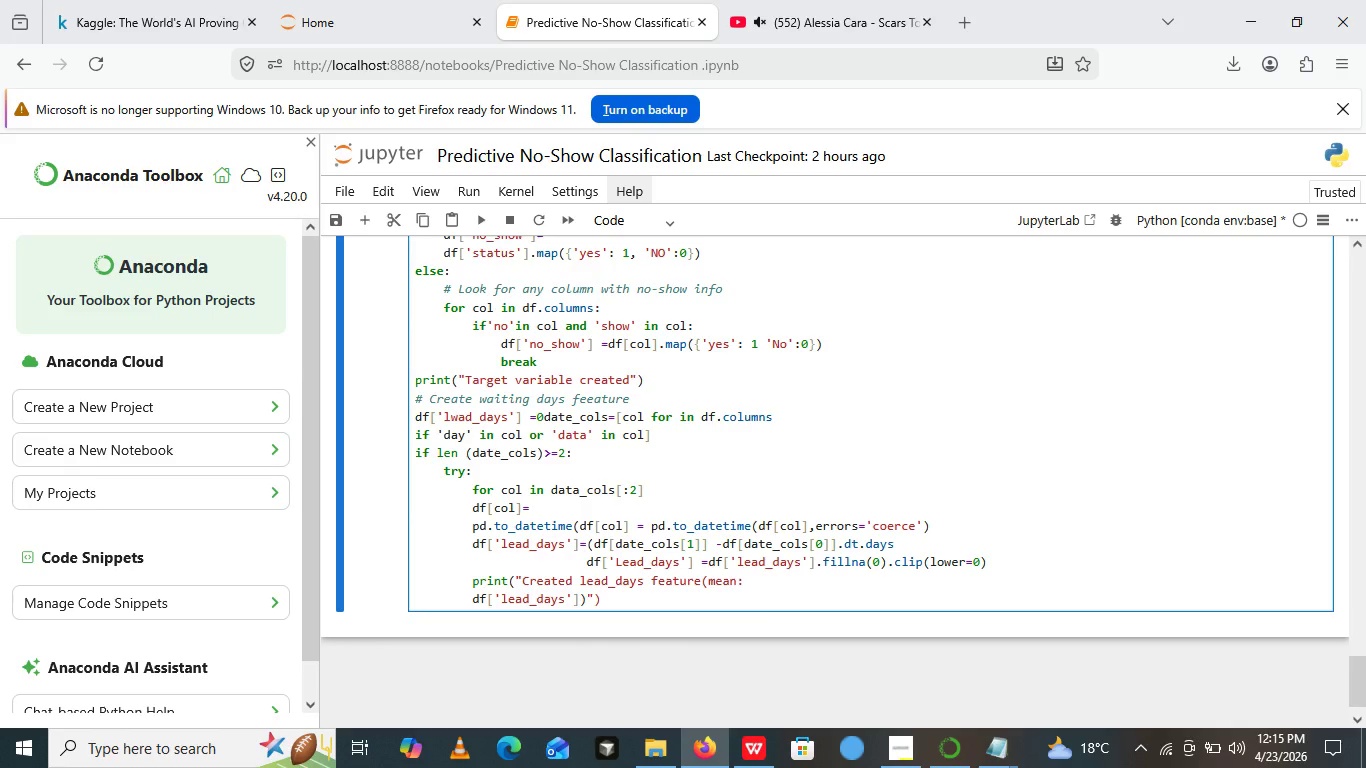 
key(ArrowRight)
 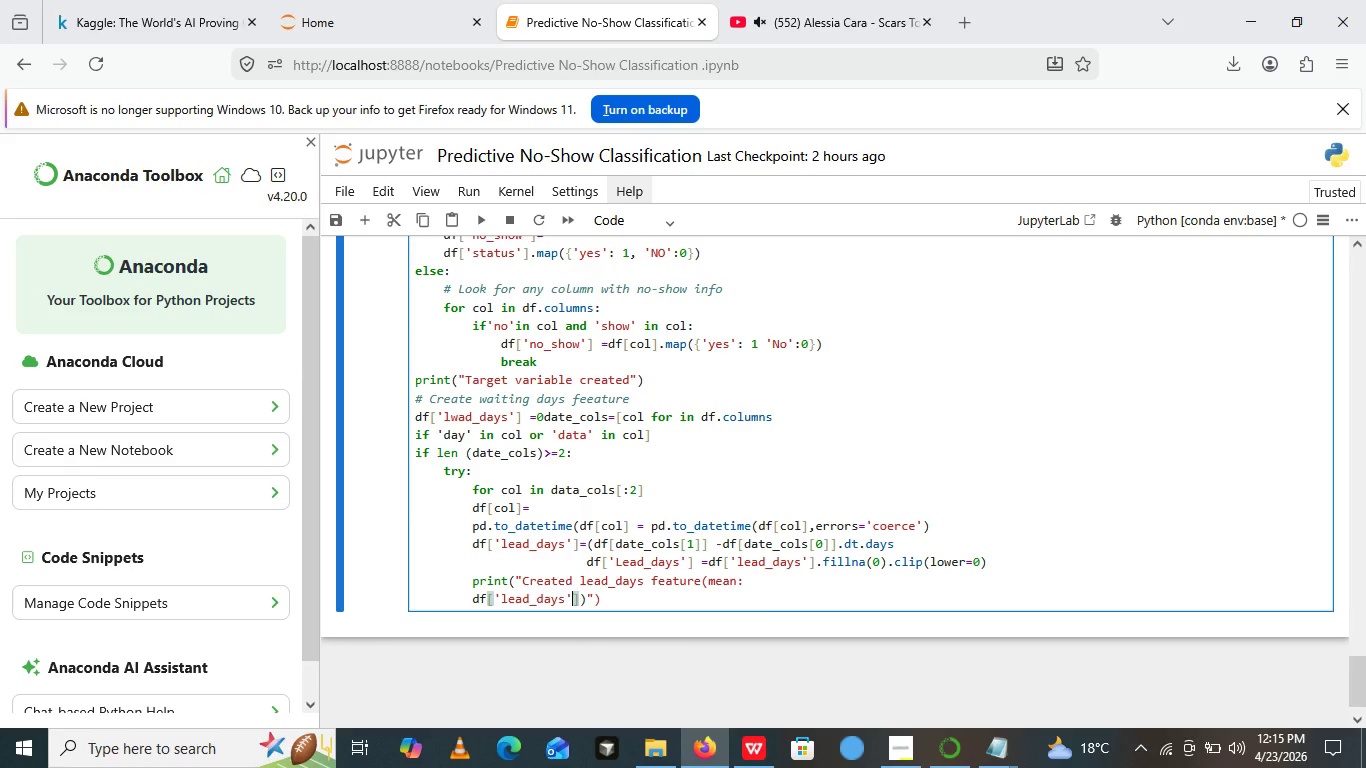 
key(ArrowRight)
 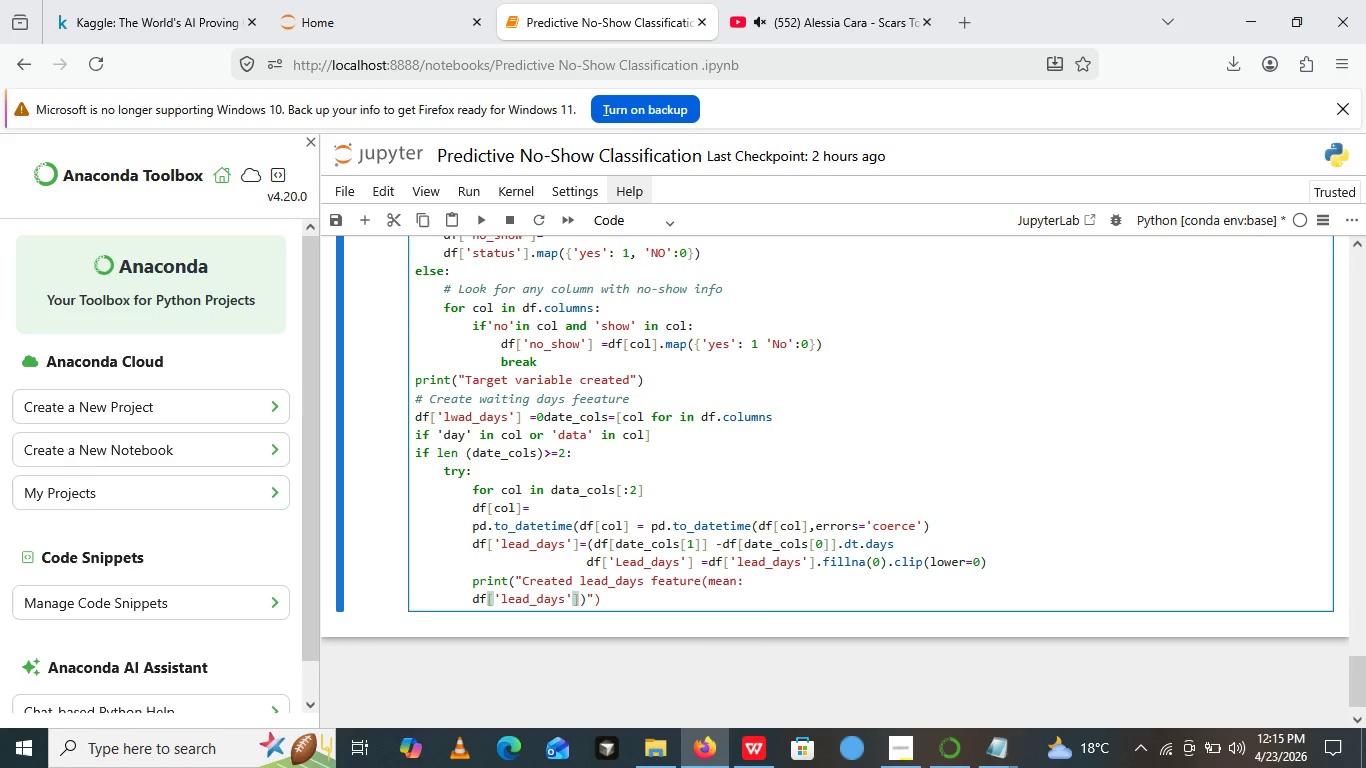 
type(.mean():.f)
 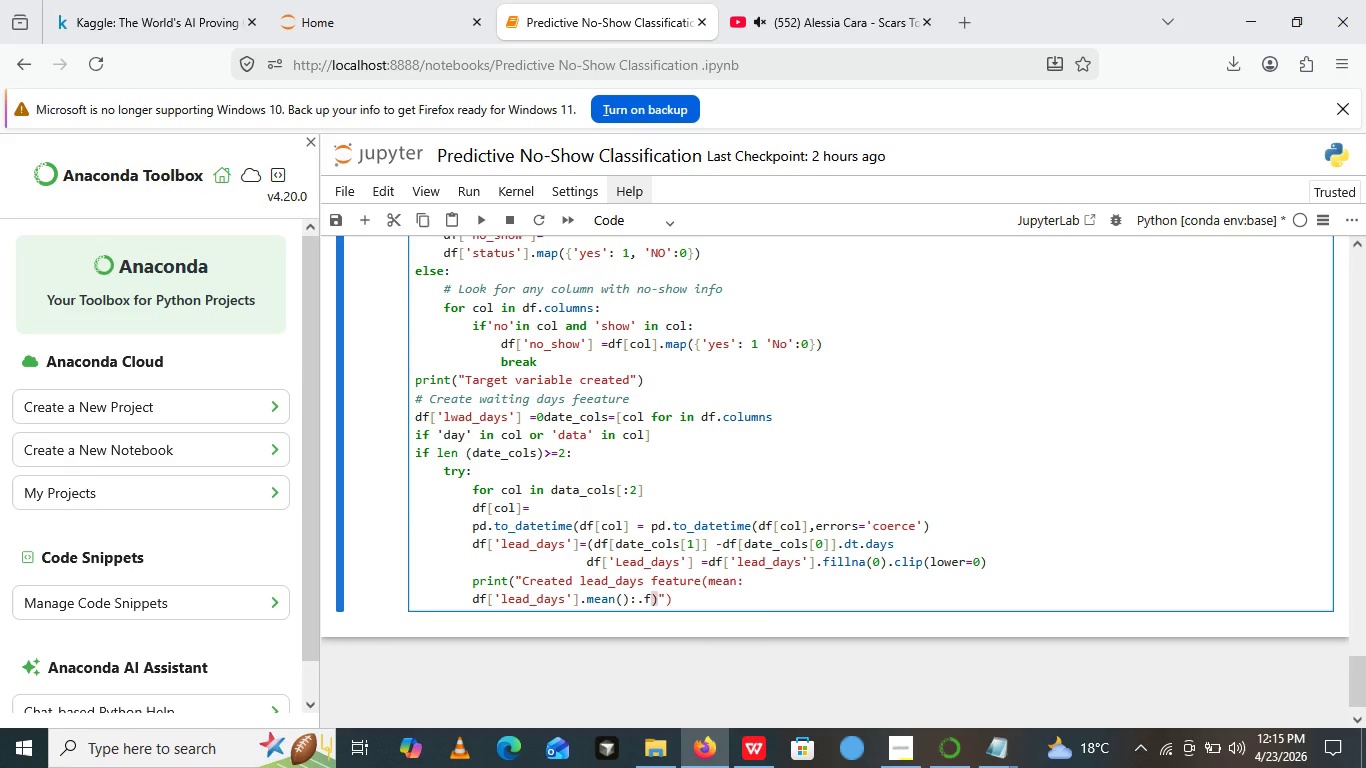 
type(} days)
 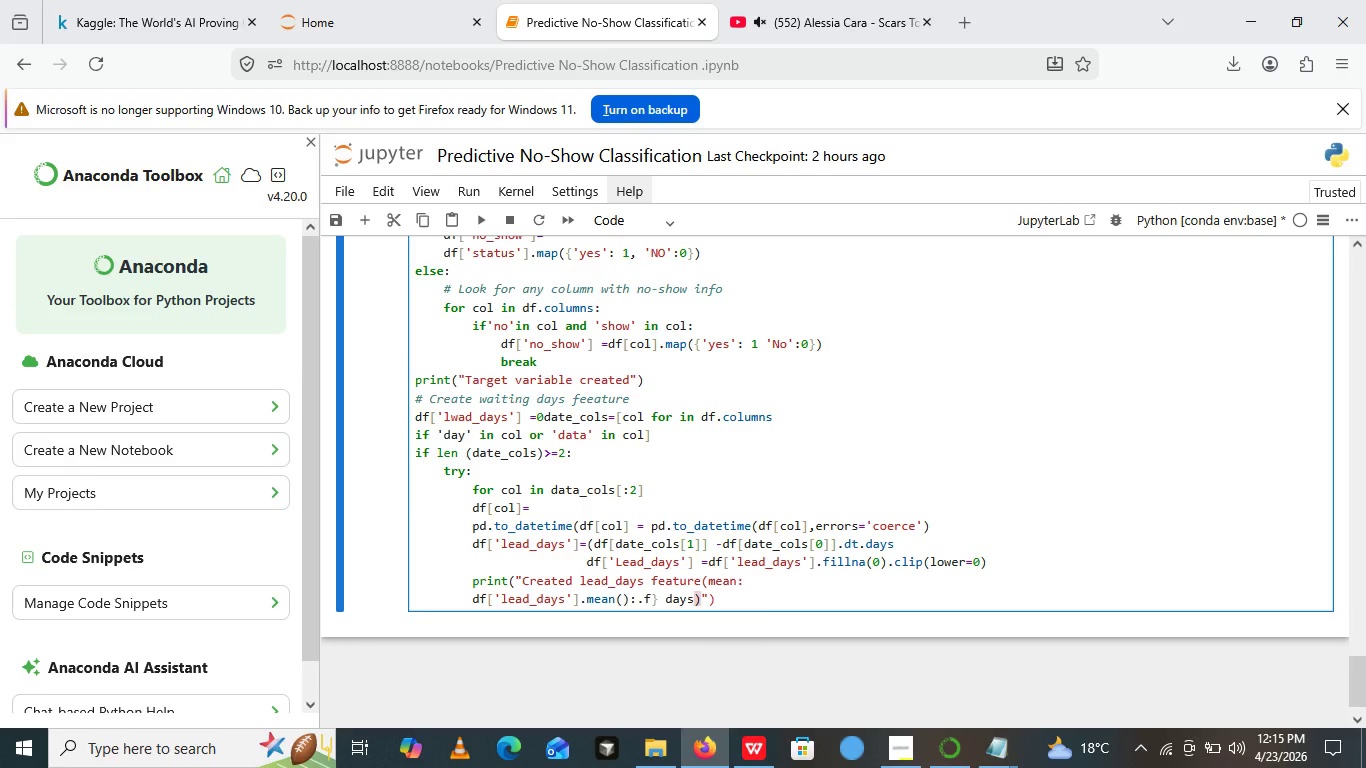 
hold_key(key=ShiftRight, duration=1.02)
 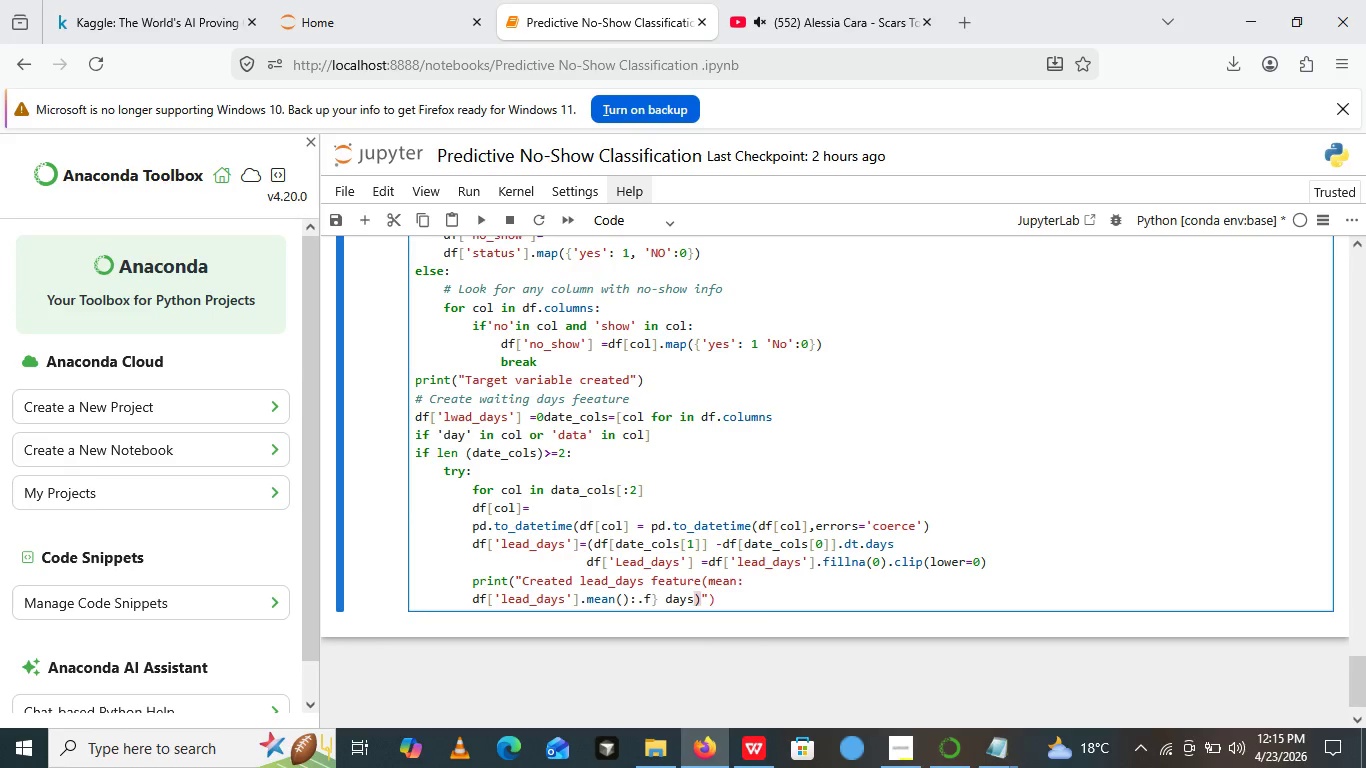 
key(ArrowRight)
 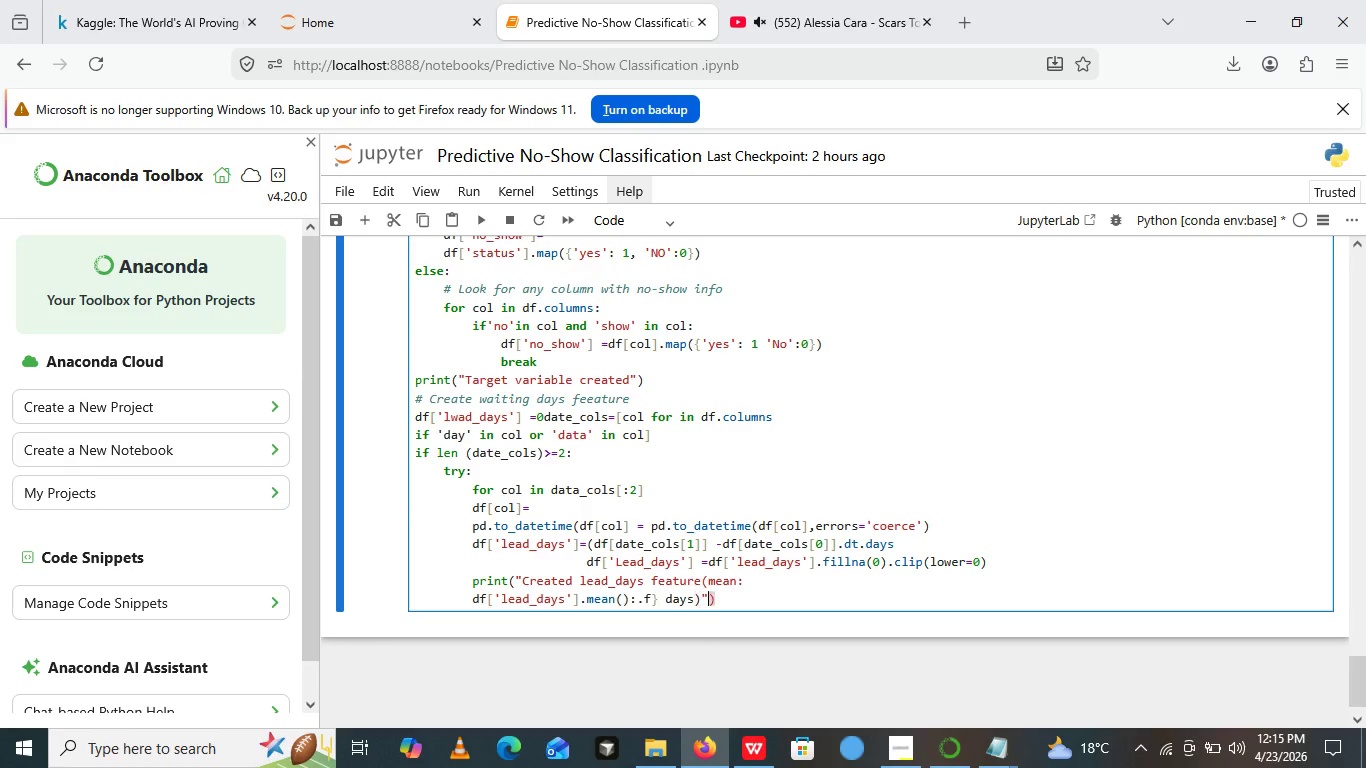 
key(ArrowRight)
 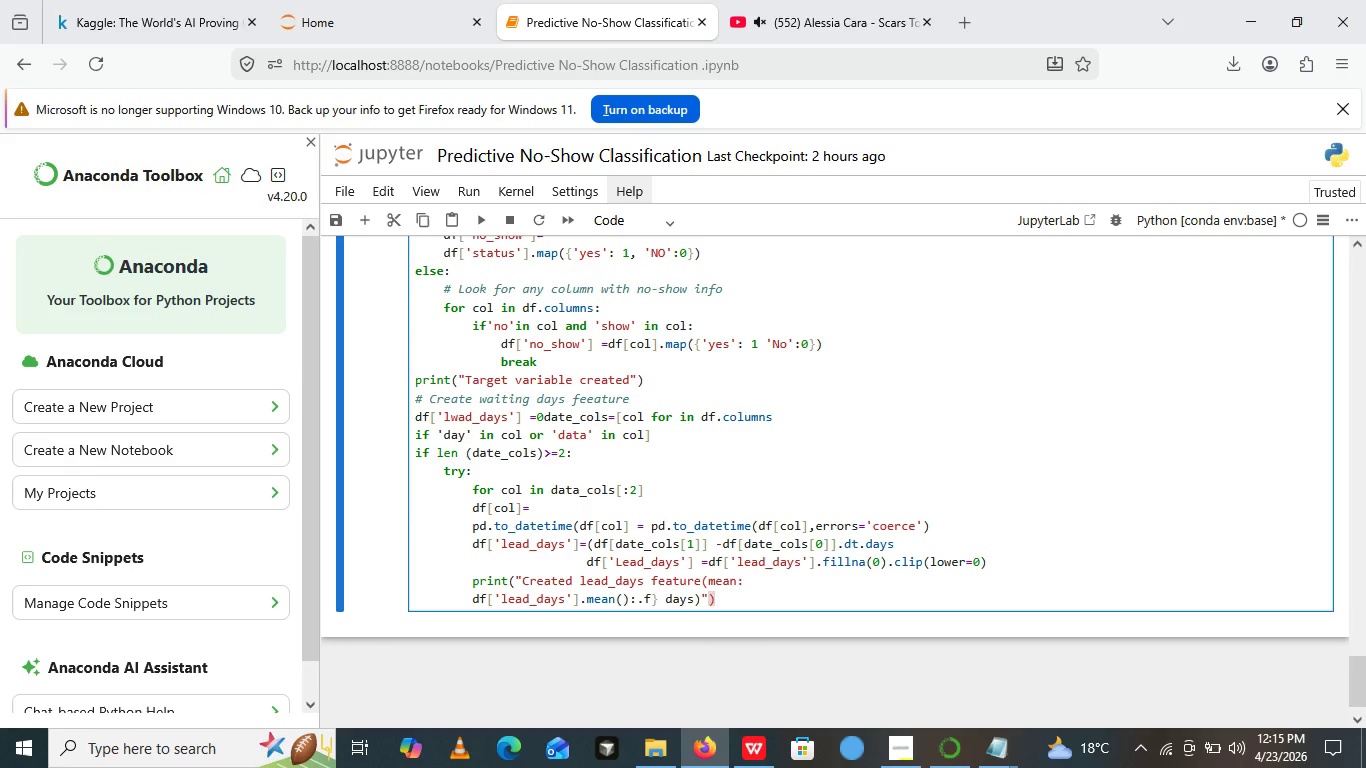 
key(ArrowRight)
 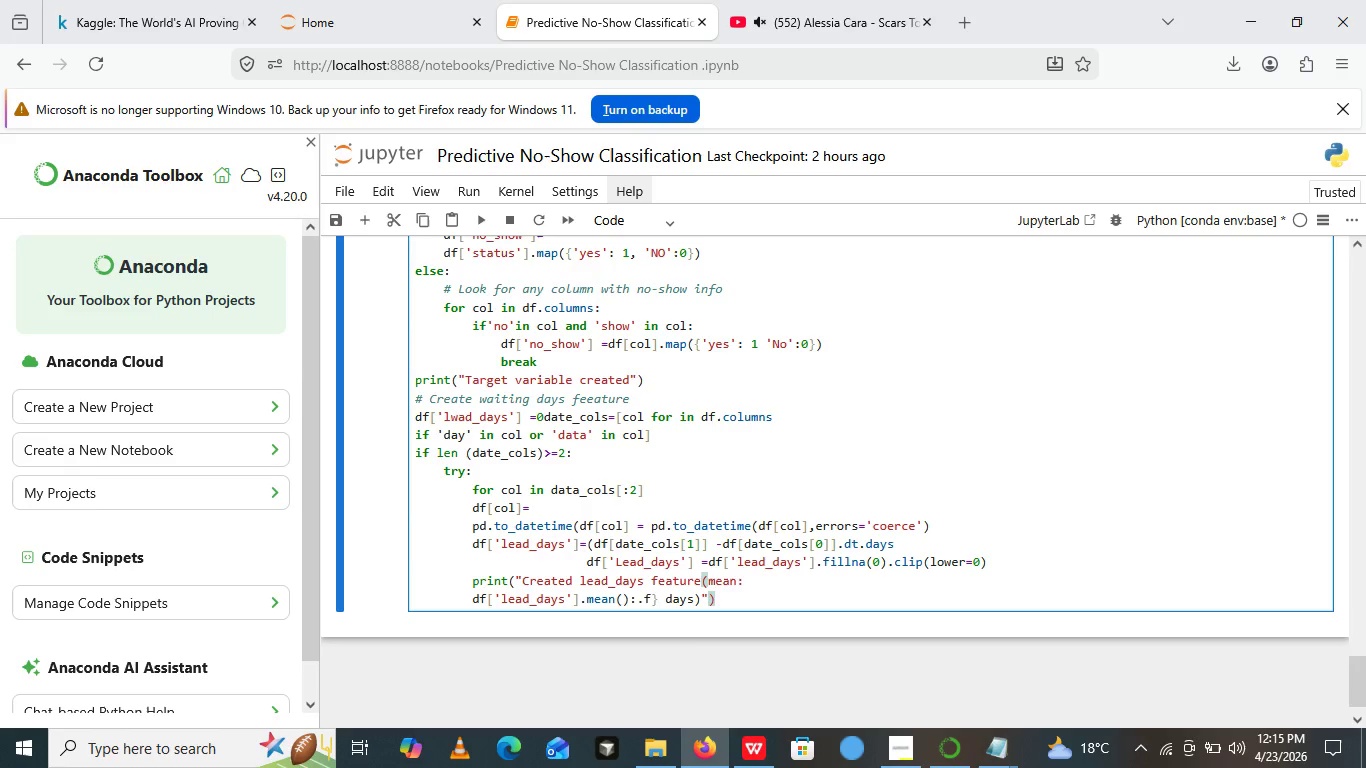 
key(Enter)
 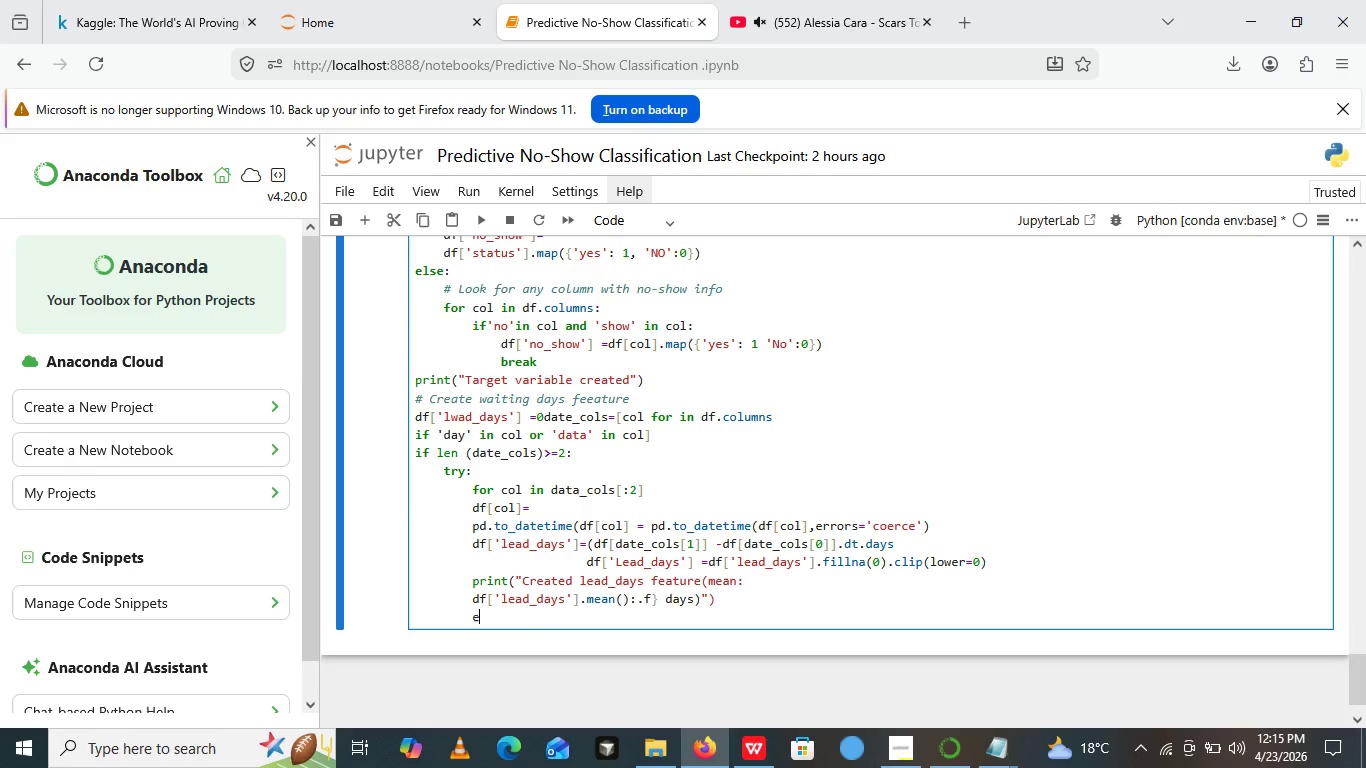 
type(ex)
 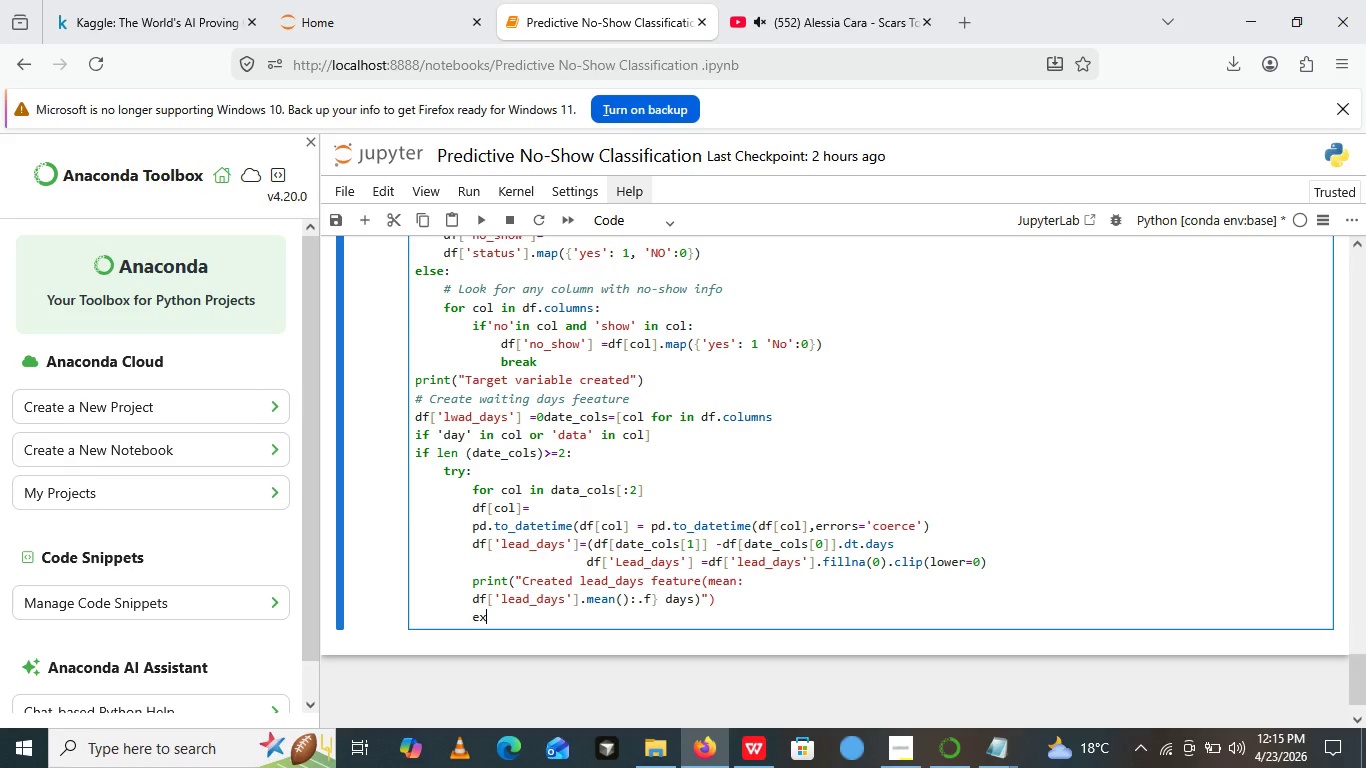 
type(cept:)
 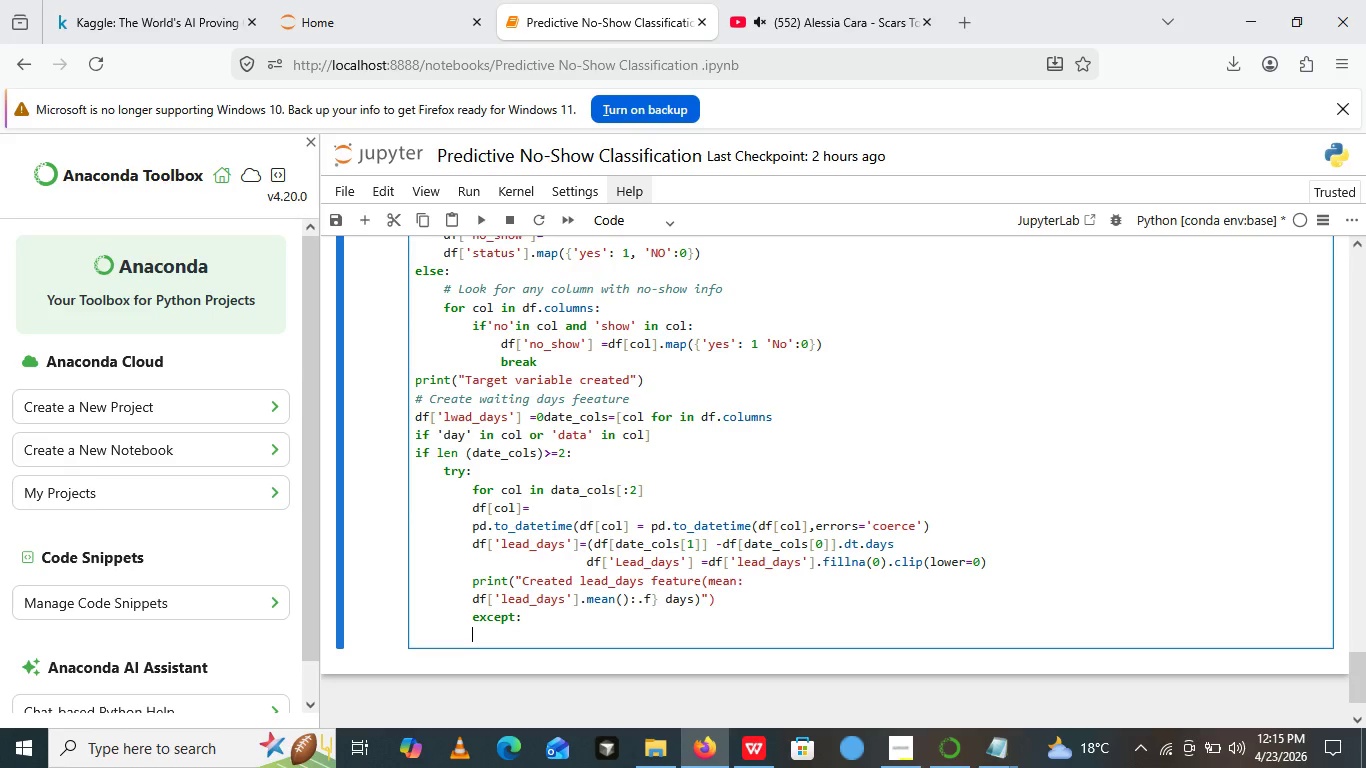 
key(Enter)
 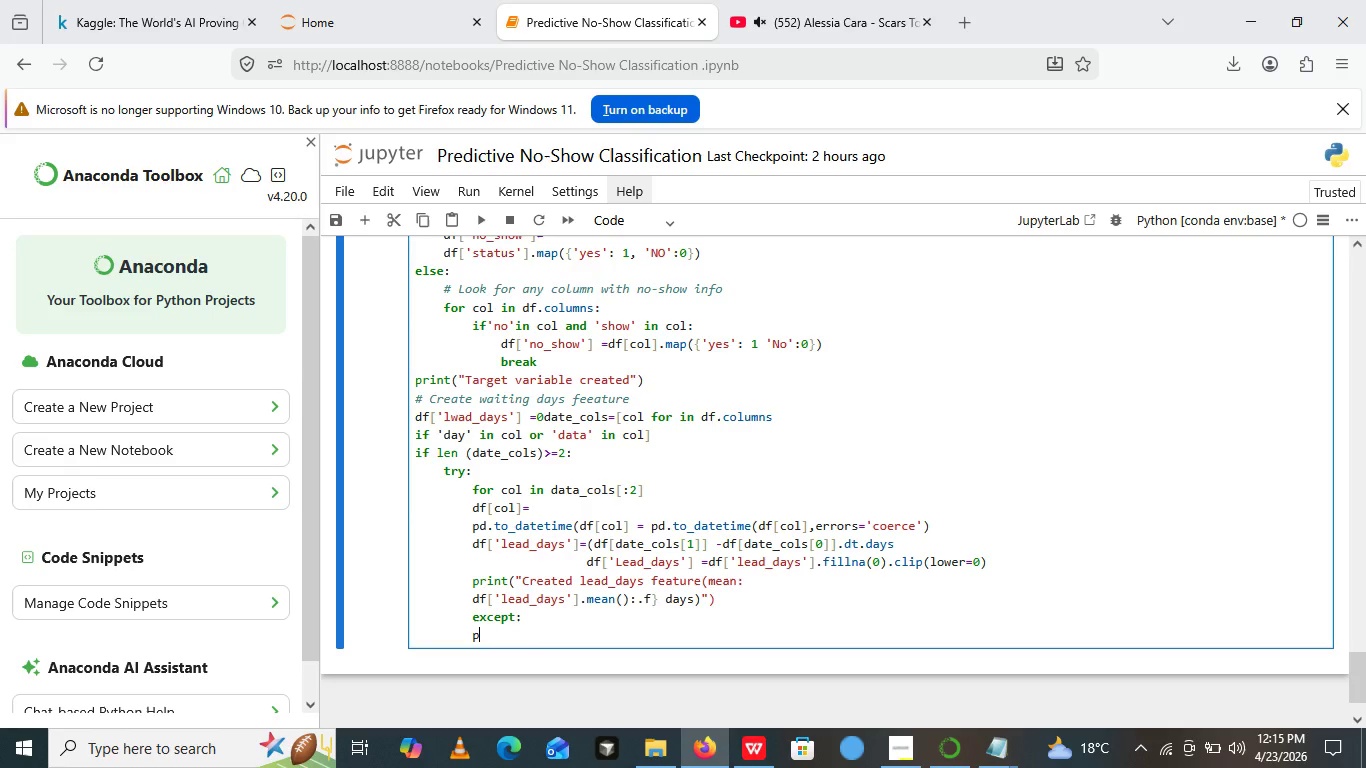 
type(print())
 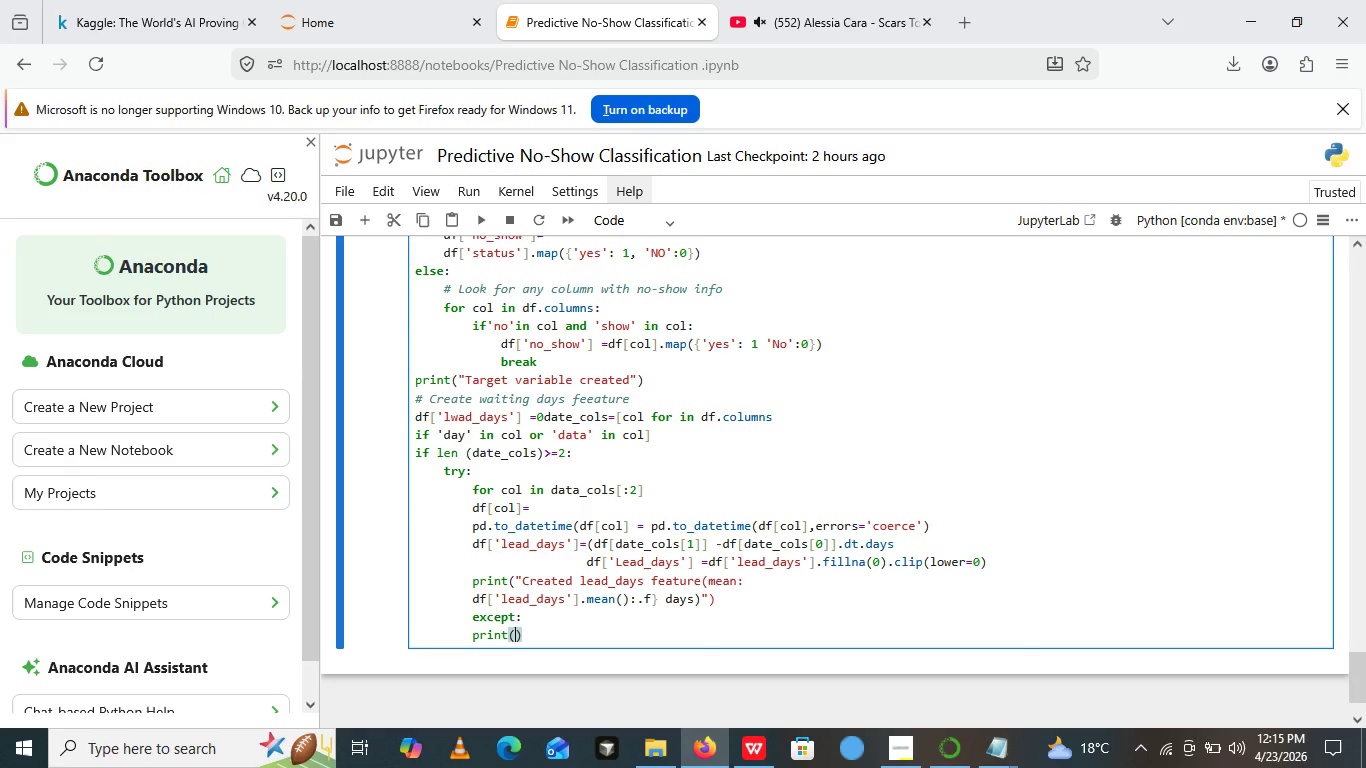 
key(ArrowLeft)
 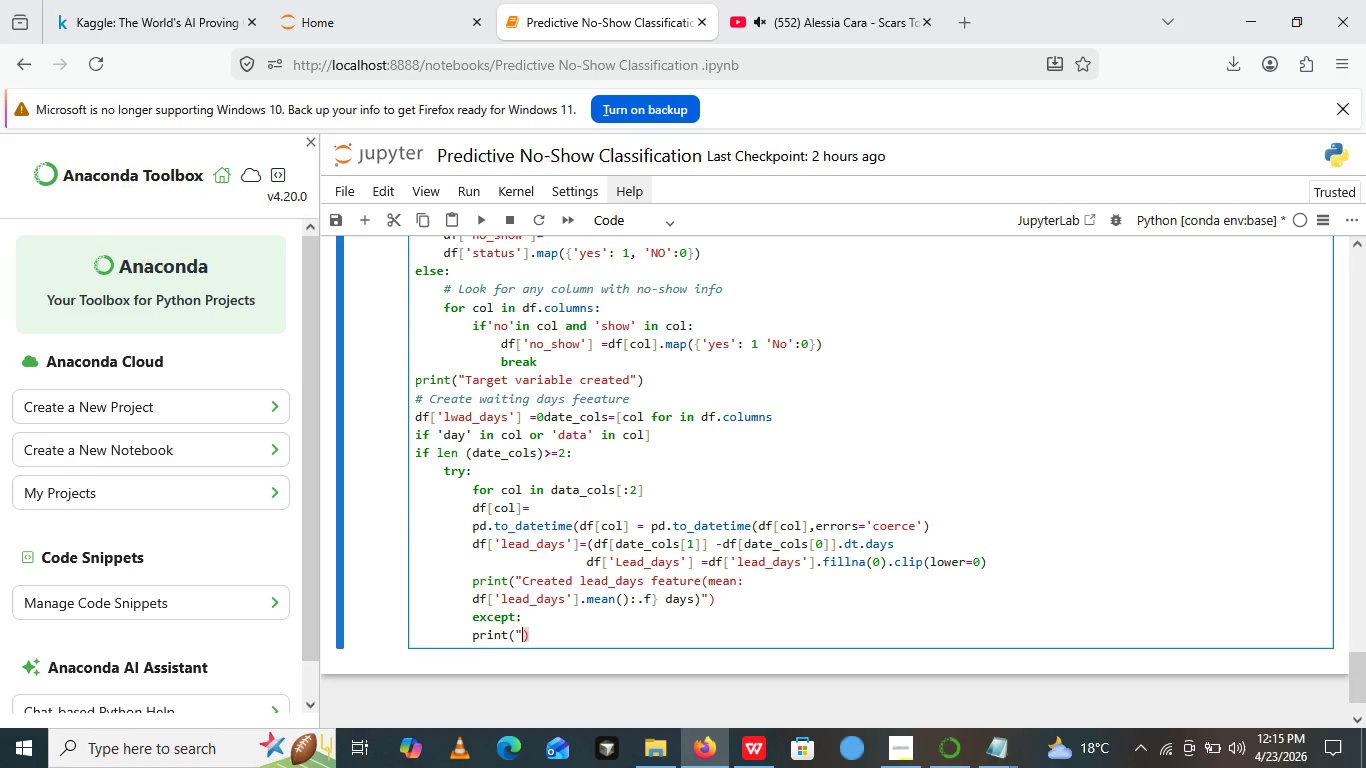 
key(Shift+Quote)
 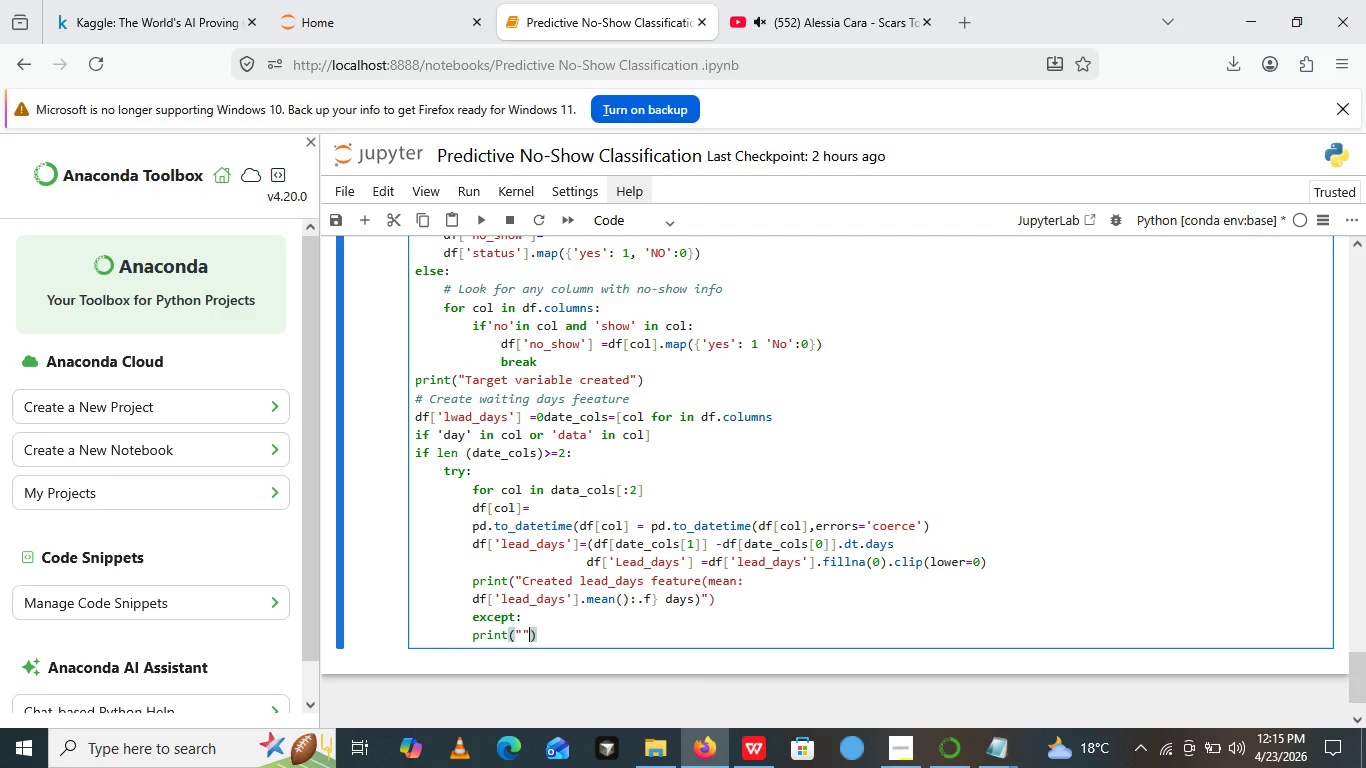 
key(Shift+Quote)
 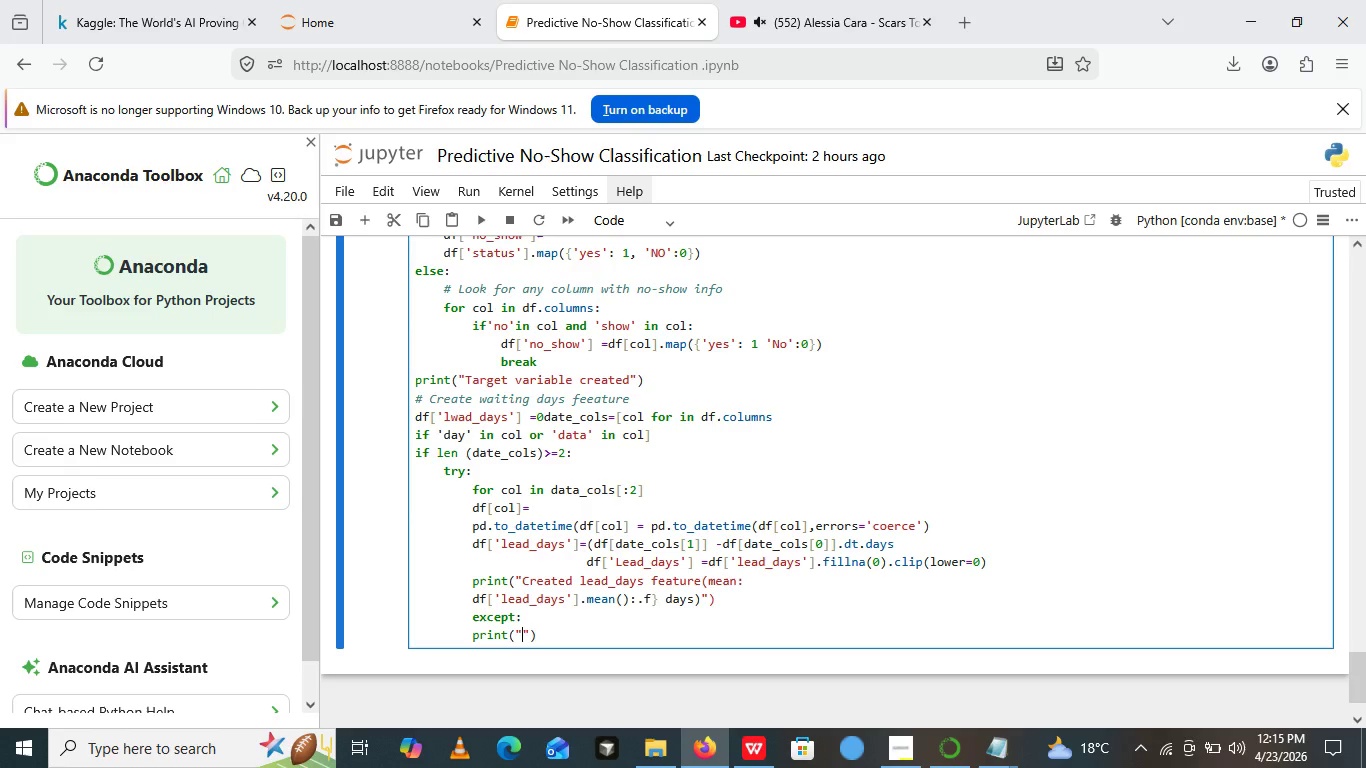 
key(ArrowLeft)
 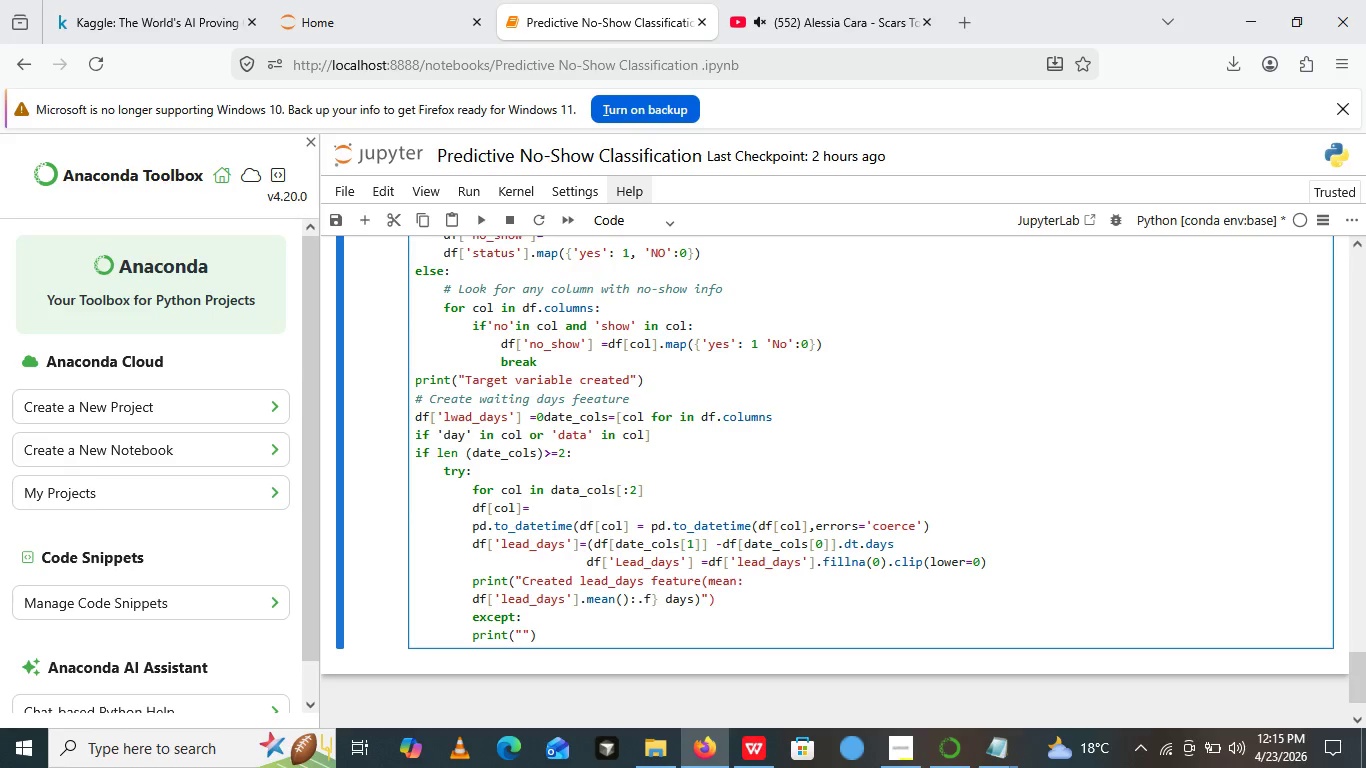 
type(Could)
 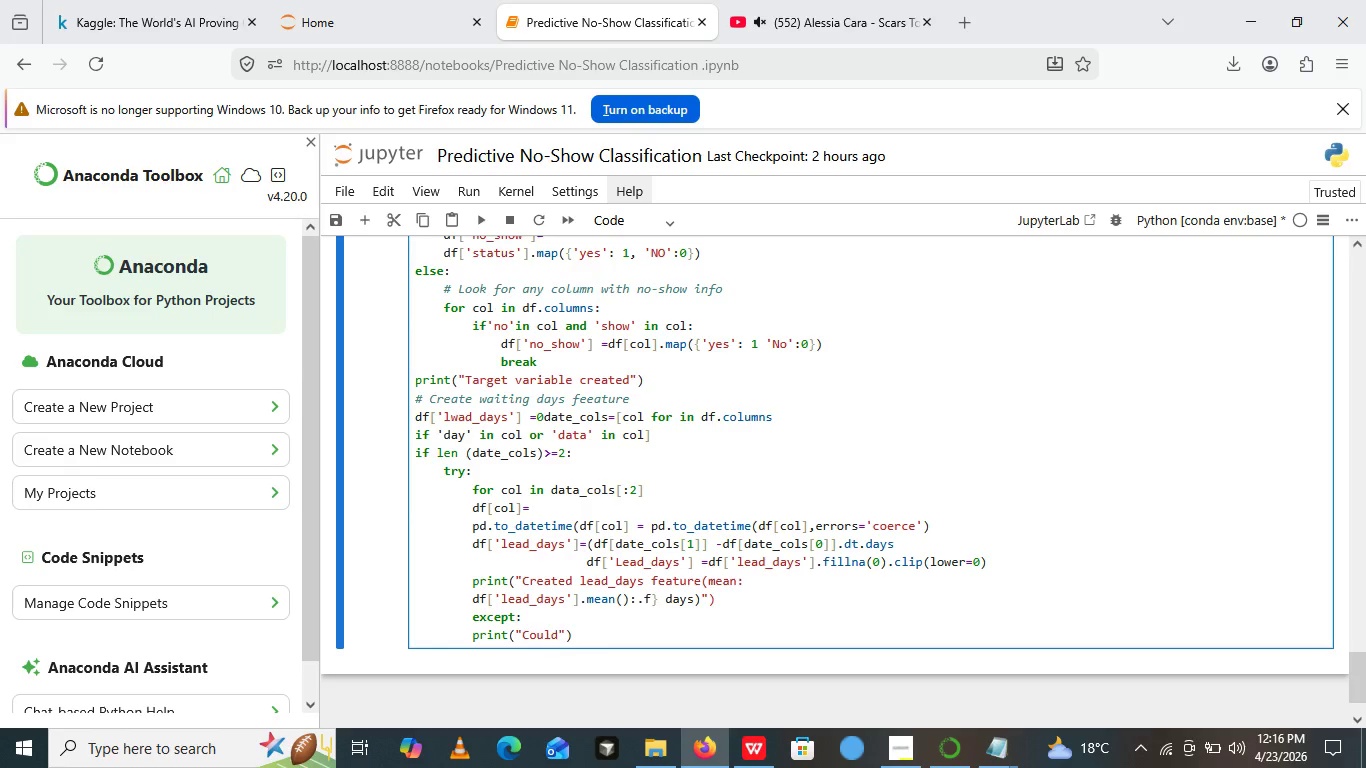 
type( not Crate)
key(Backspace)
key(Backspace)
key(Backspace)
 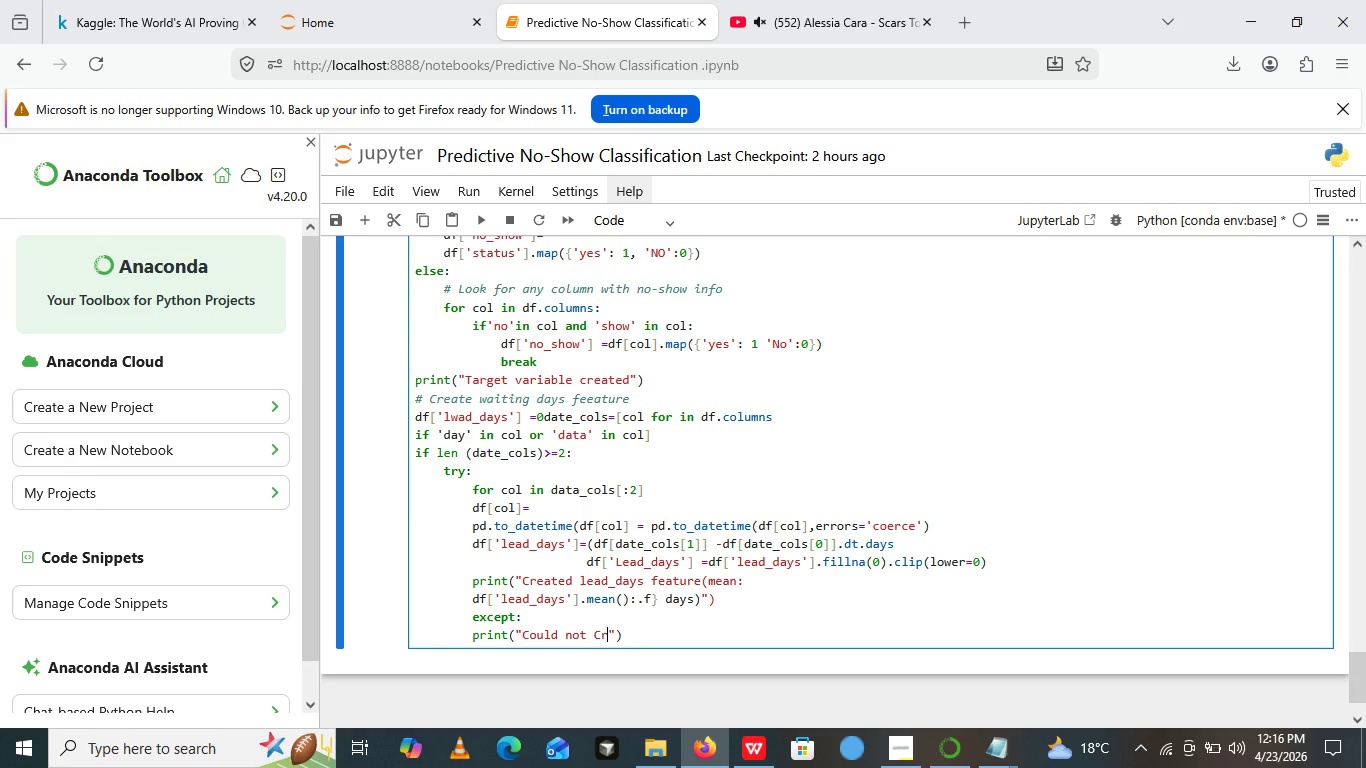 
type(eat lead_days, using defulat 0)
 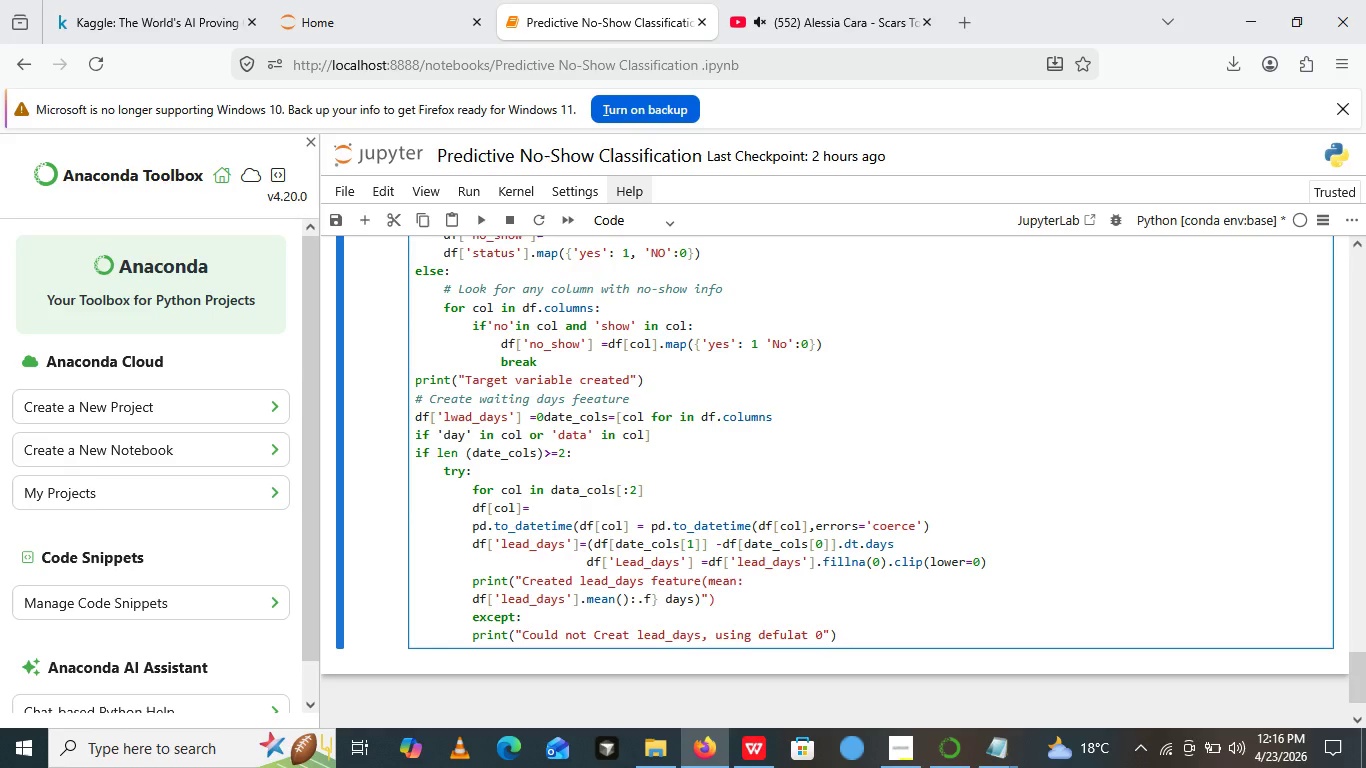 
left_click([842, 637])
 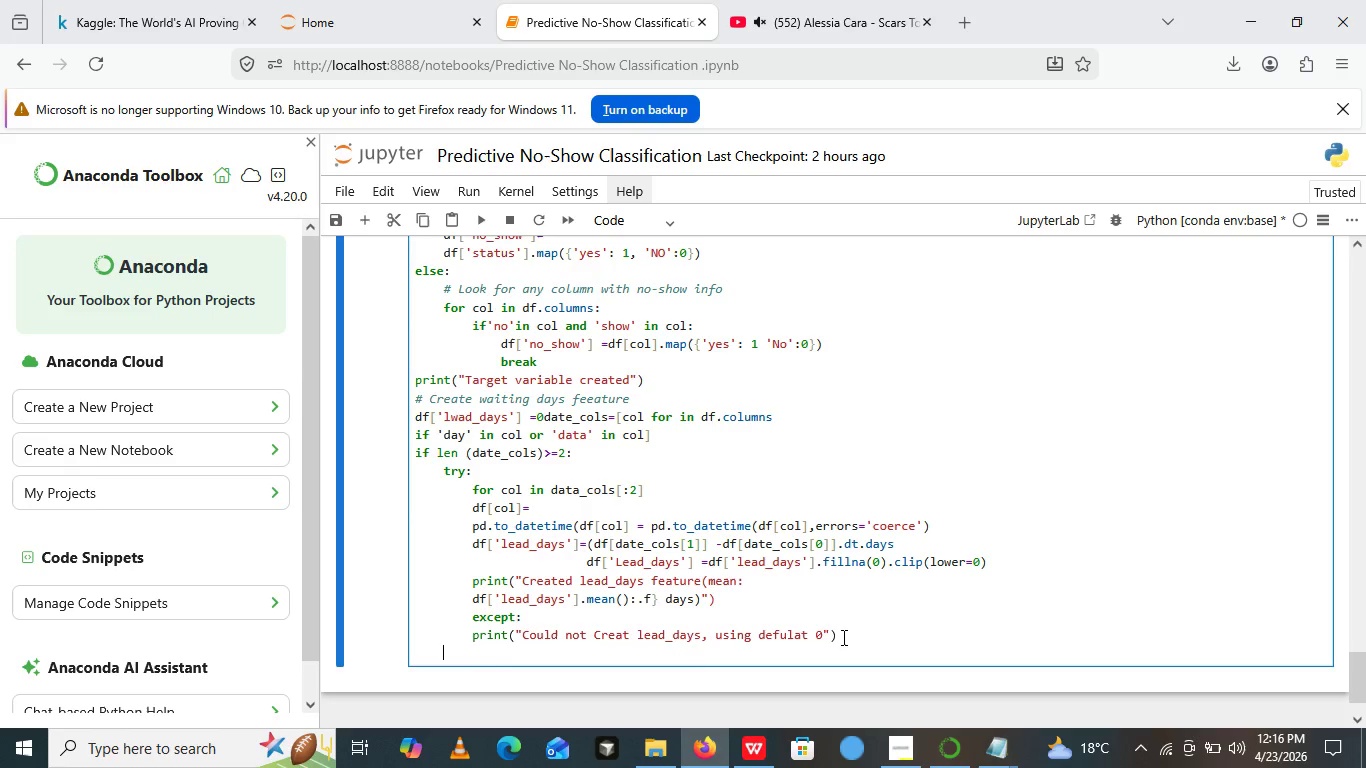 
key(Enter)
 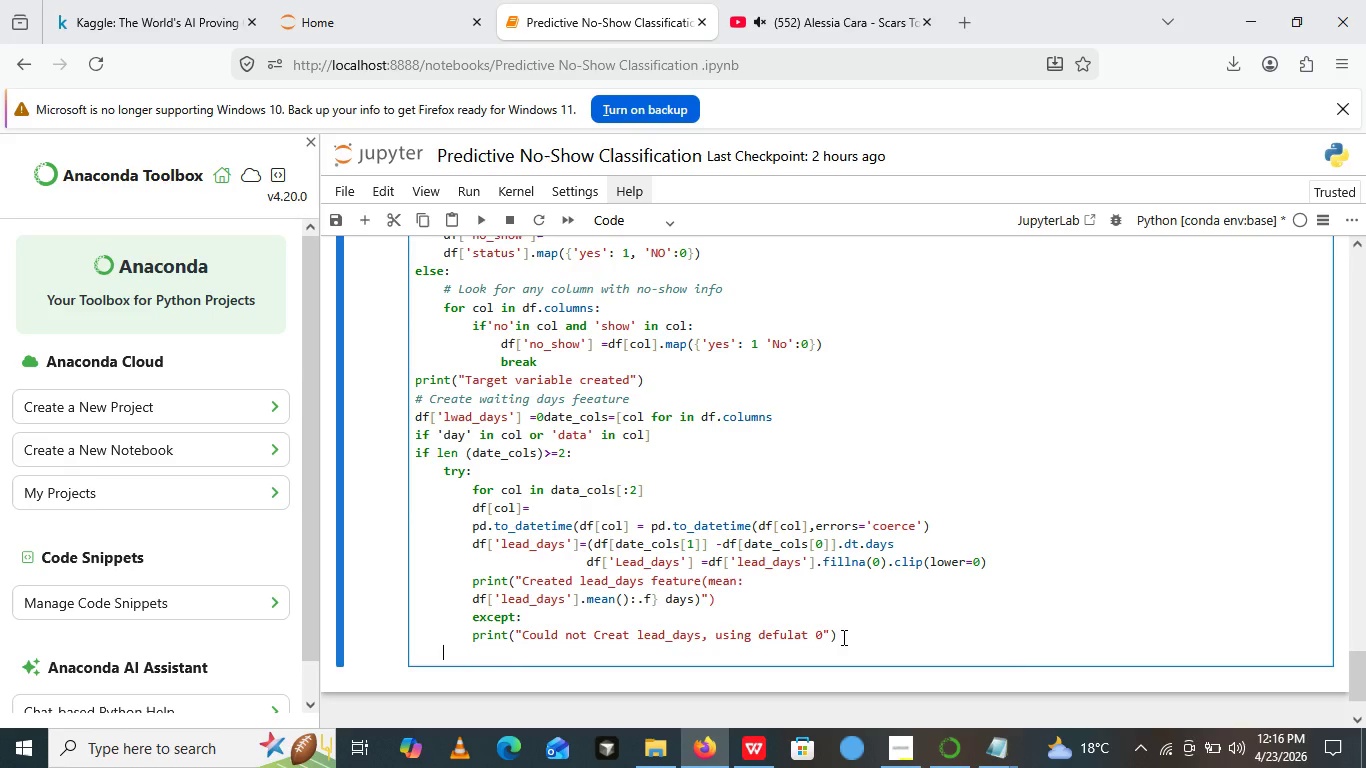 
type(# check class distr)
 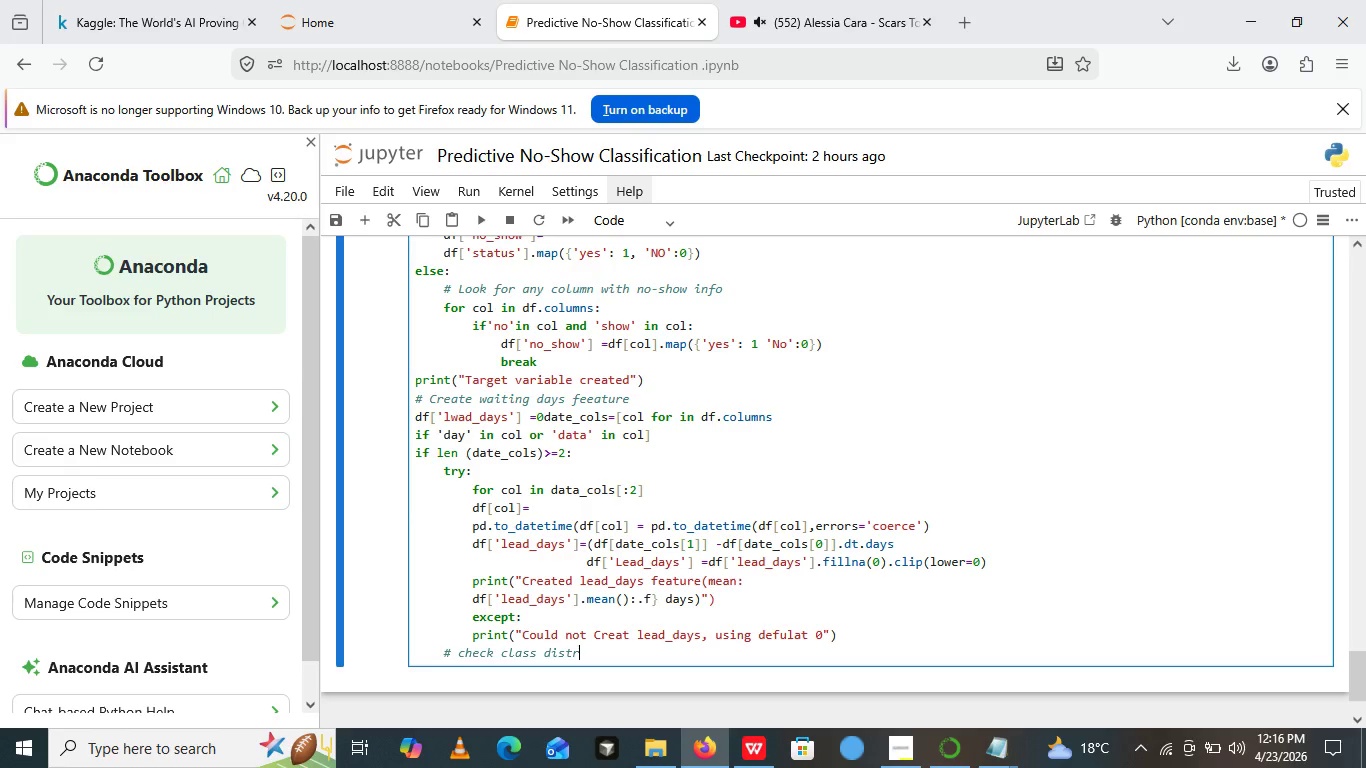 
type(iby)
key(Backspace)
type(ution)
 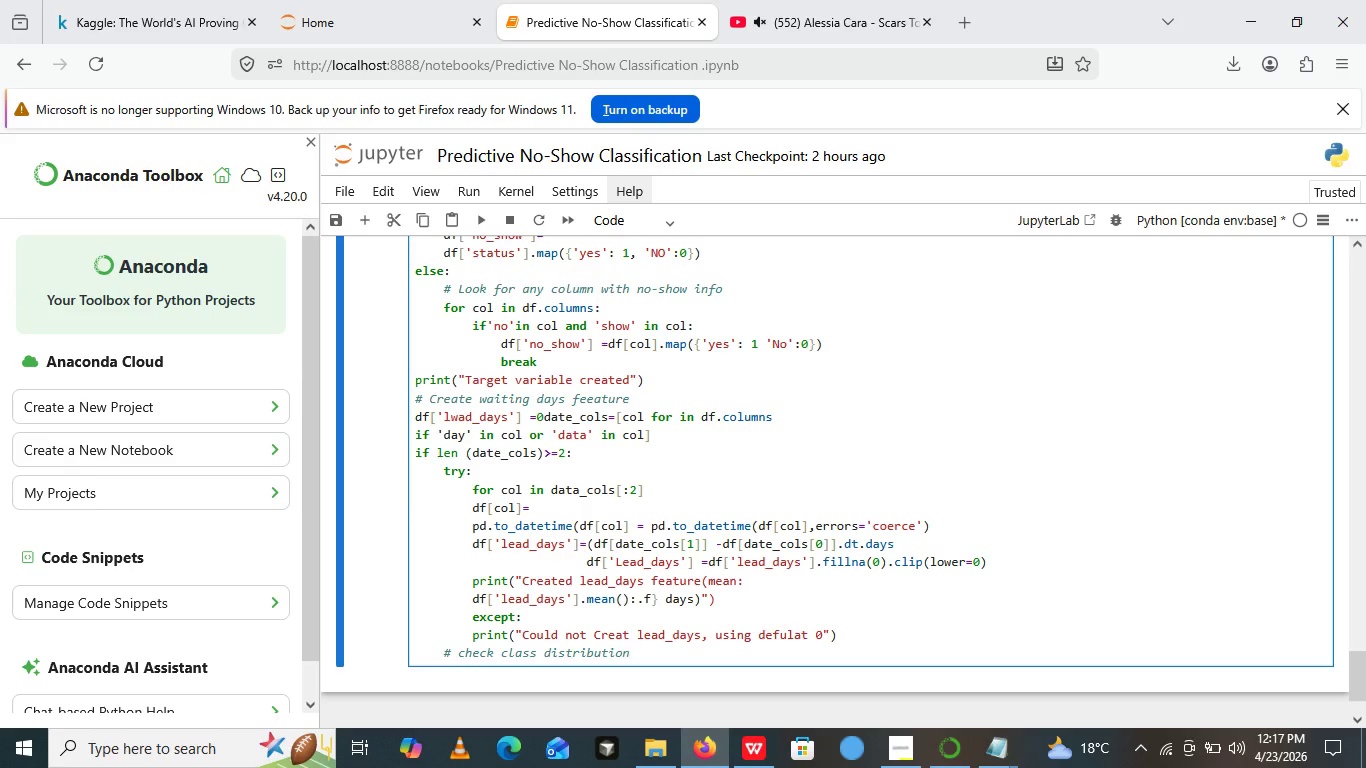 
wait(5.03)
 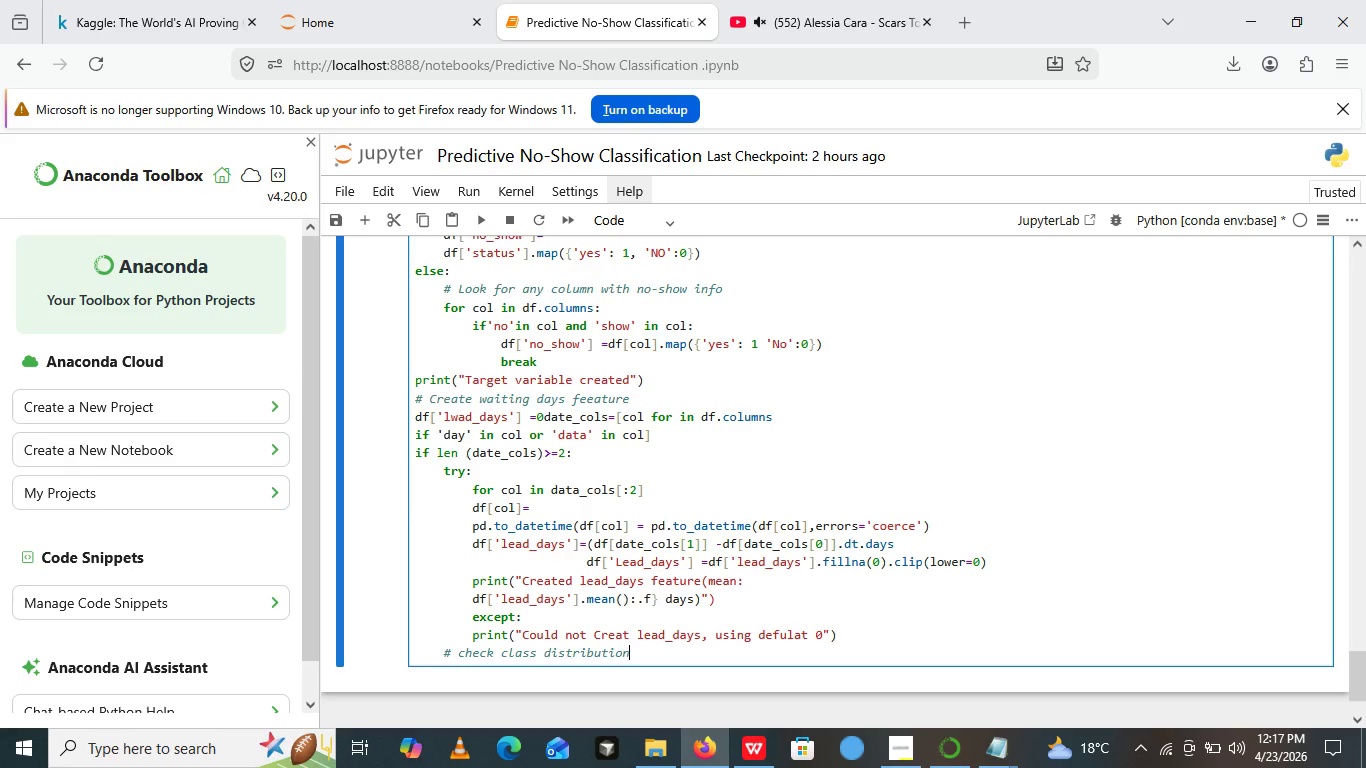 
key(Enter)
 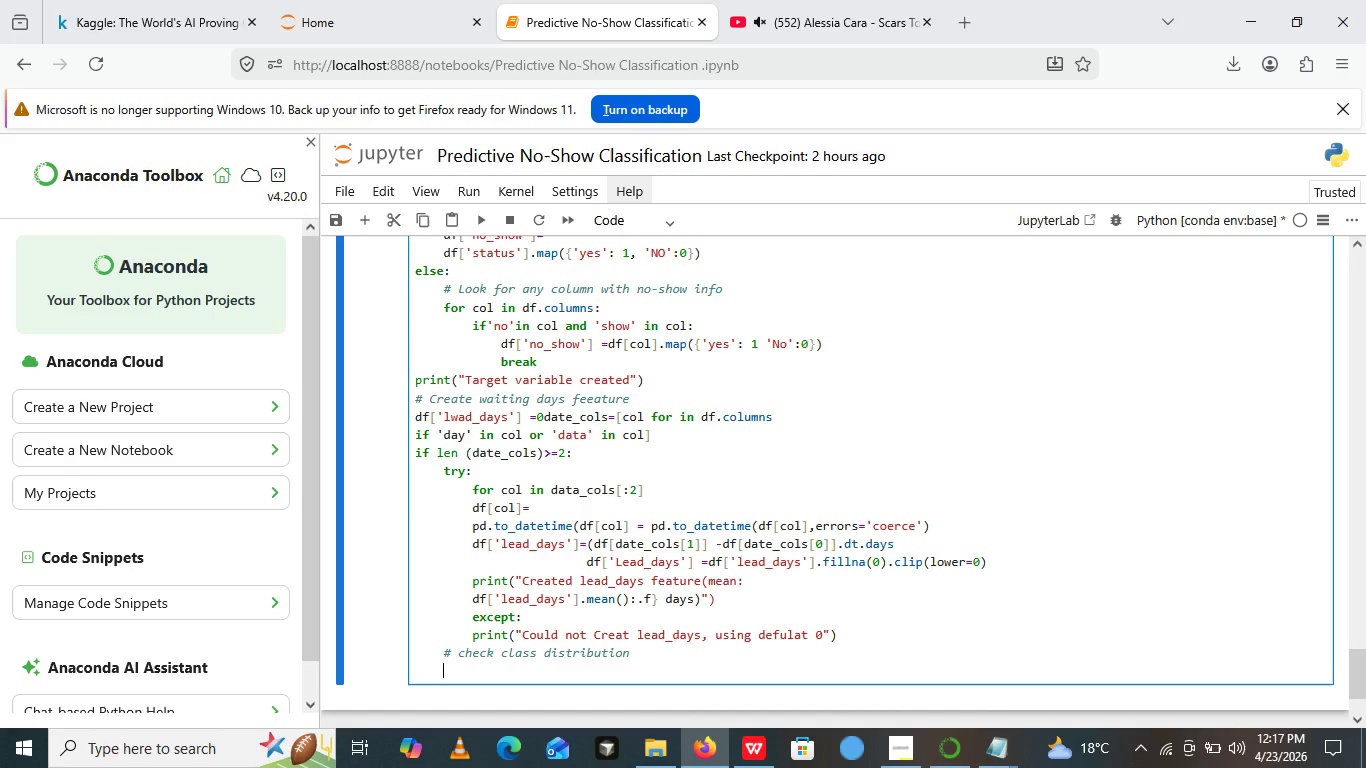 
type(print())
 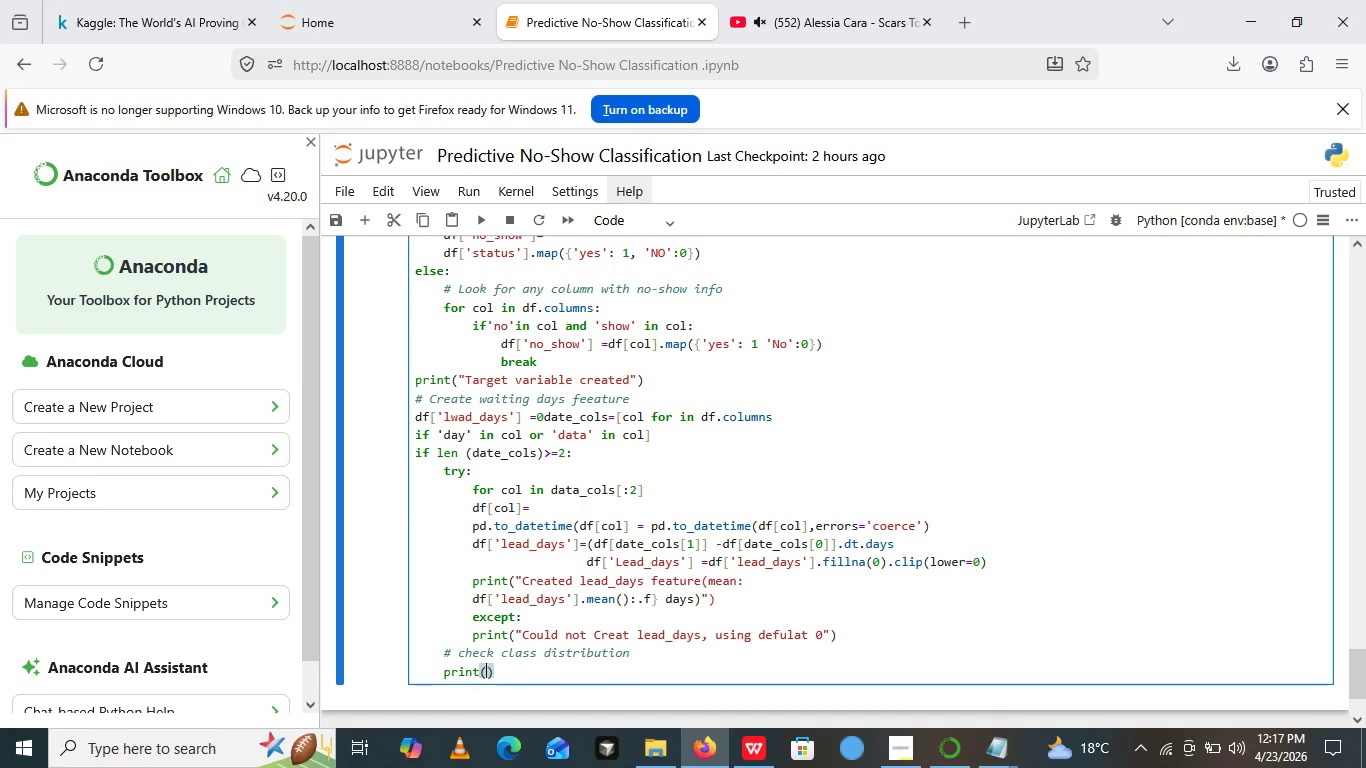 
key(ArrowLeft)
 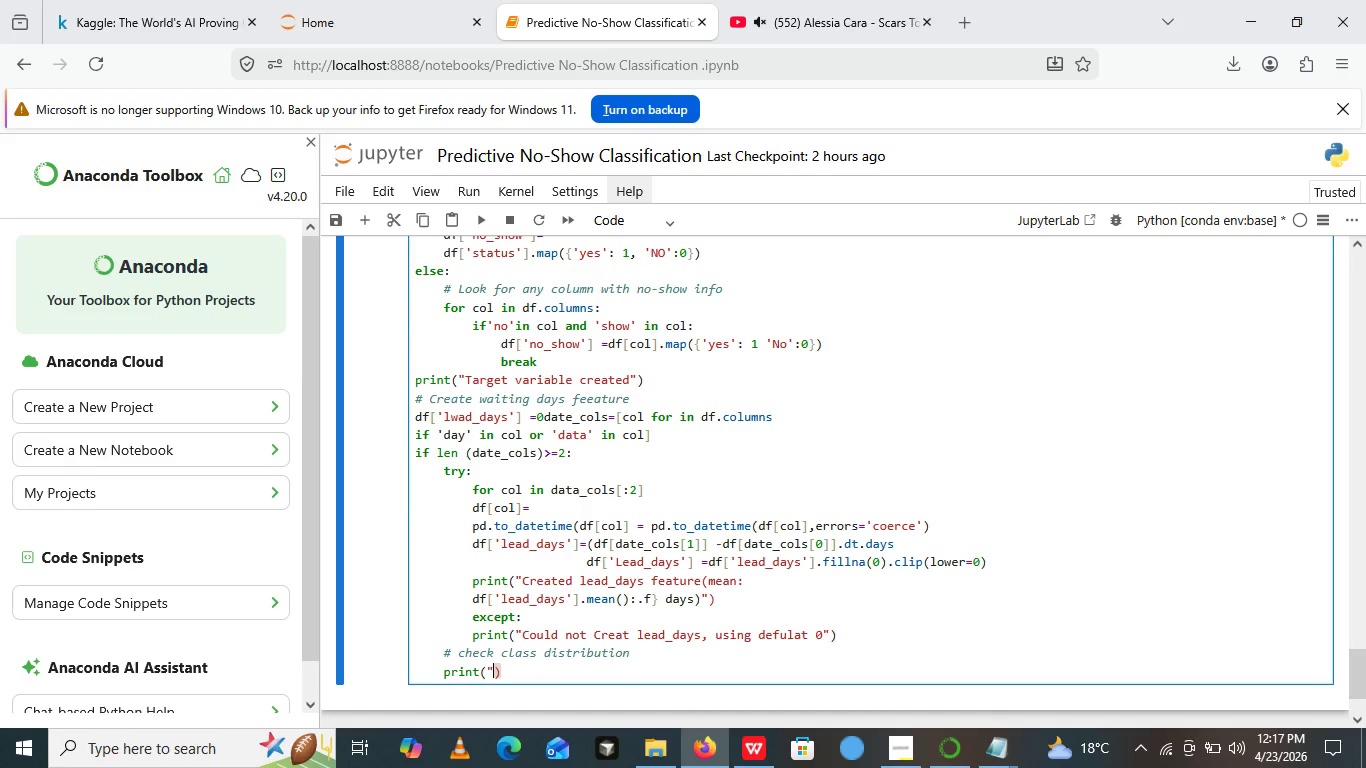 
key(Shift+Quote)
 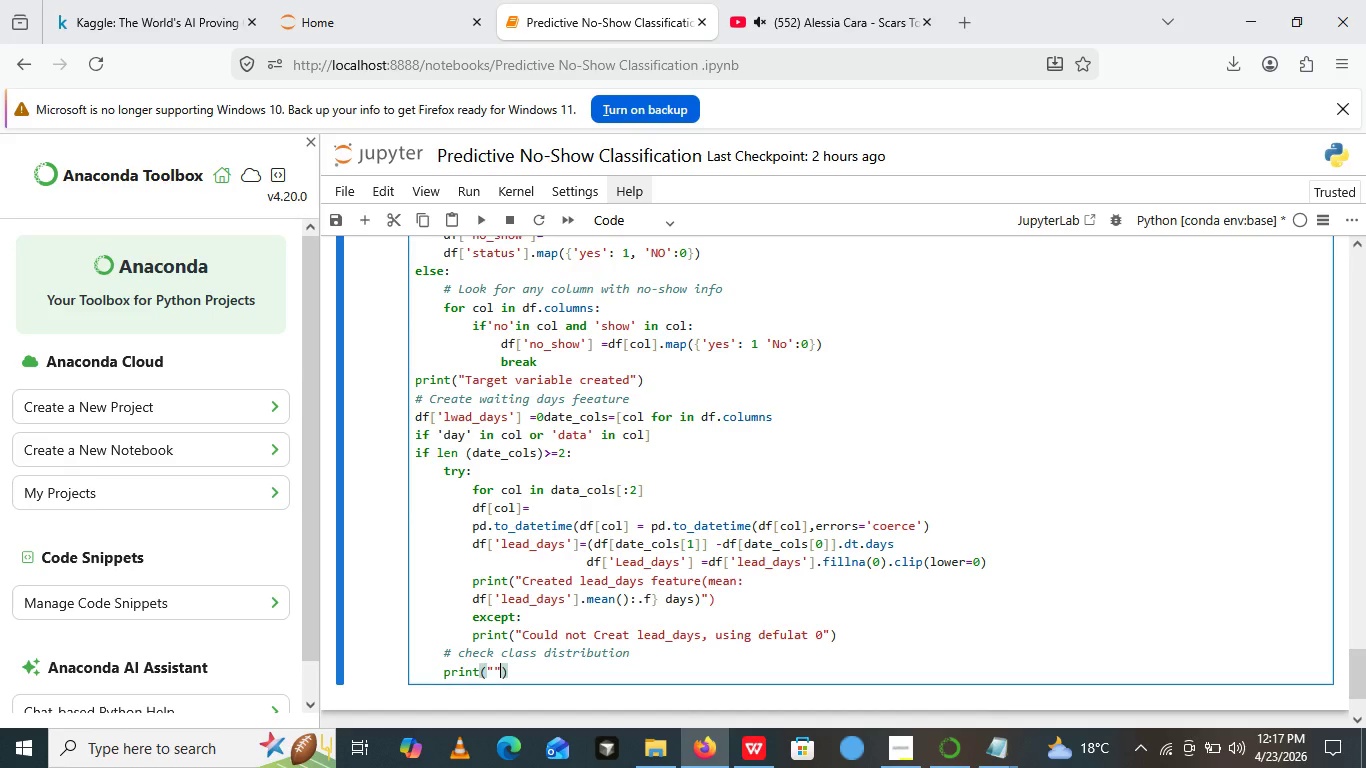 
key(Shift+Quote)
 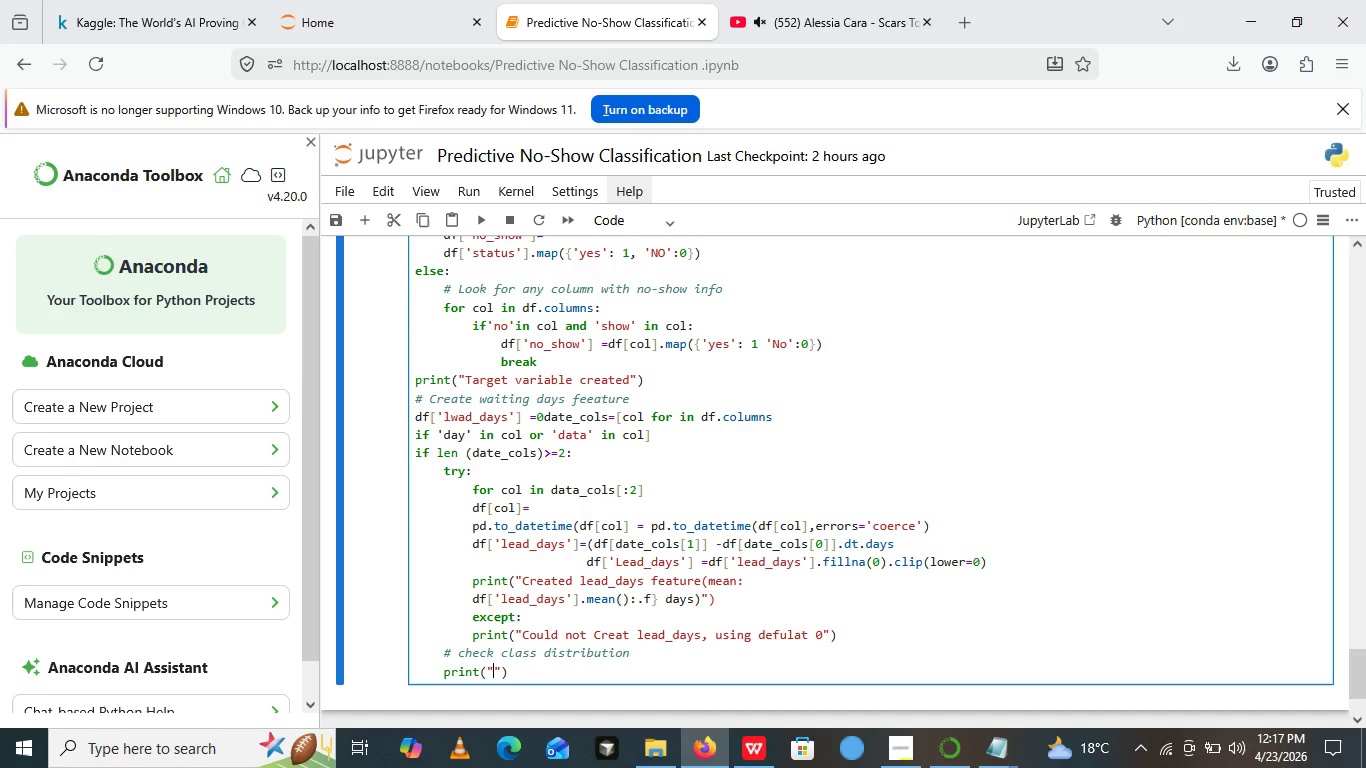 
key(ArrowLeft)
 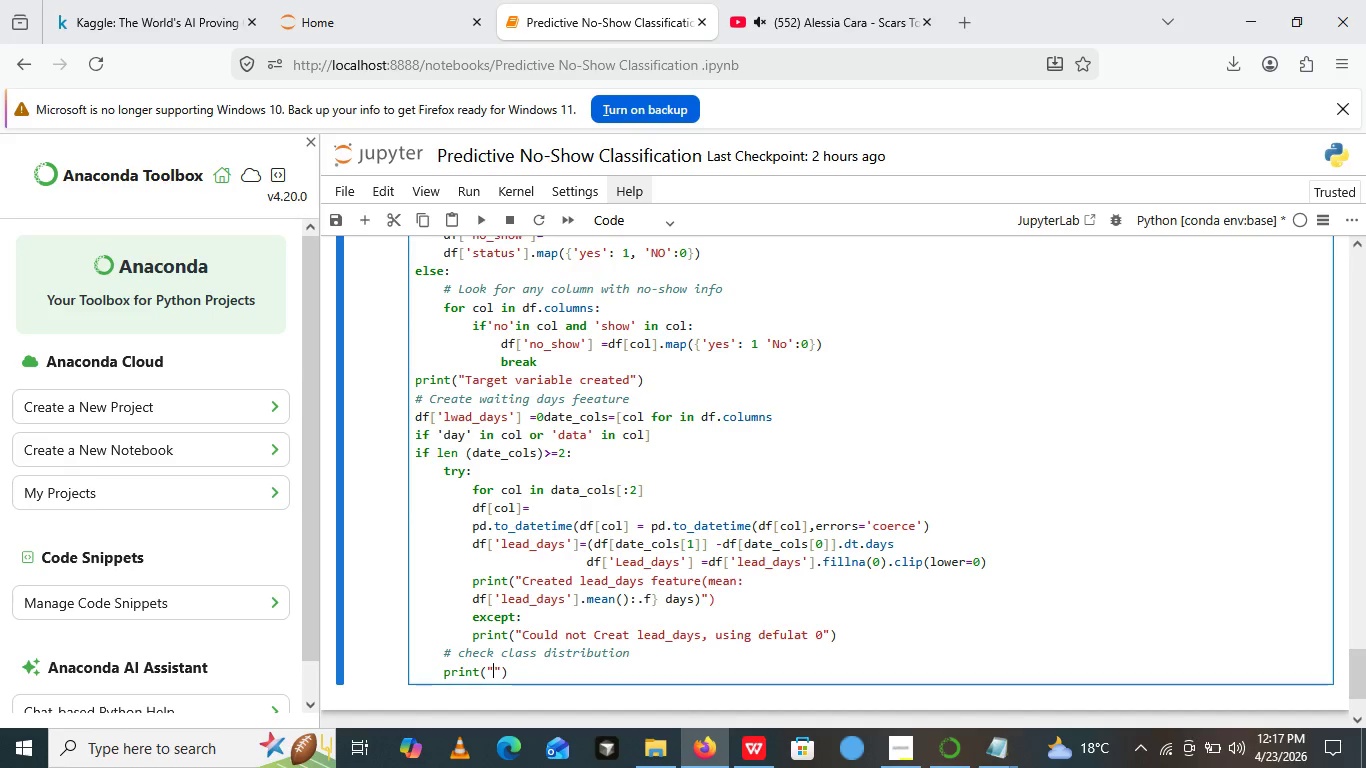 
hold_key(key=ShiftLeft, duration=0.38)
 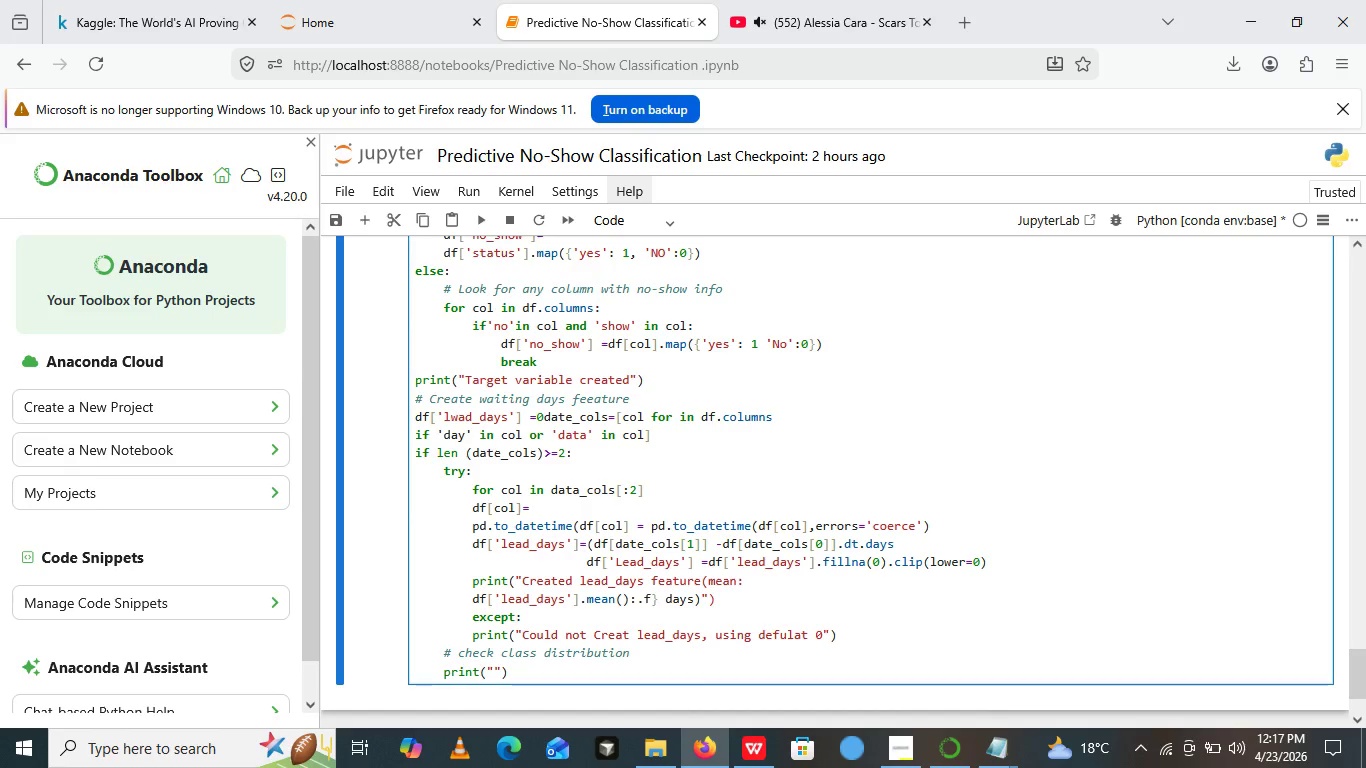 
key(Shift+ShiftLeft)
 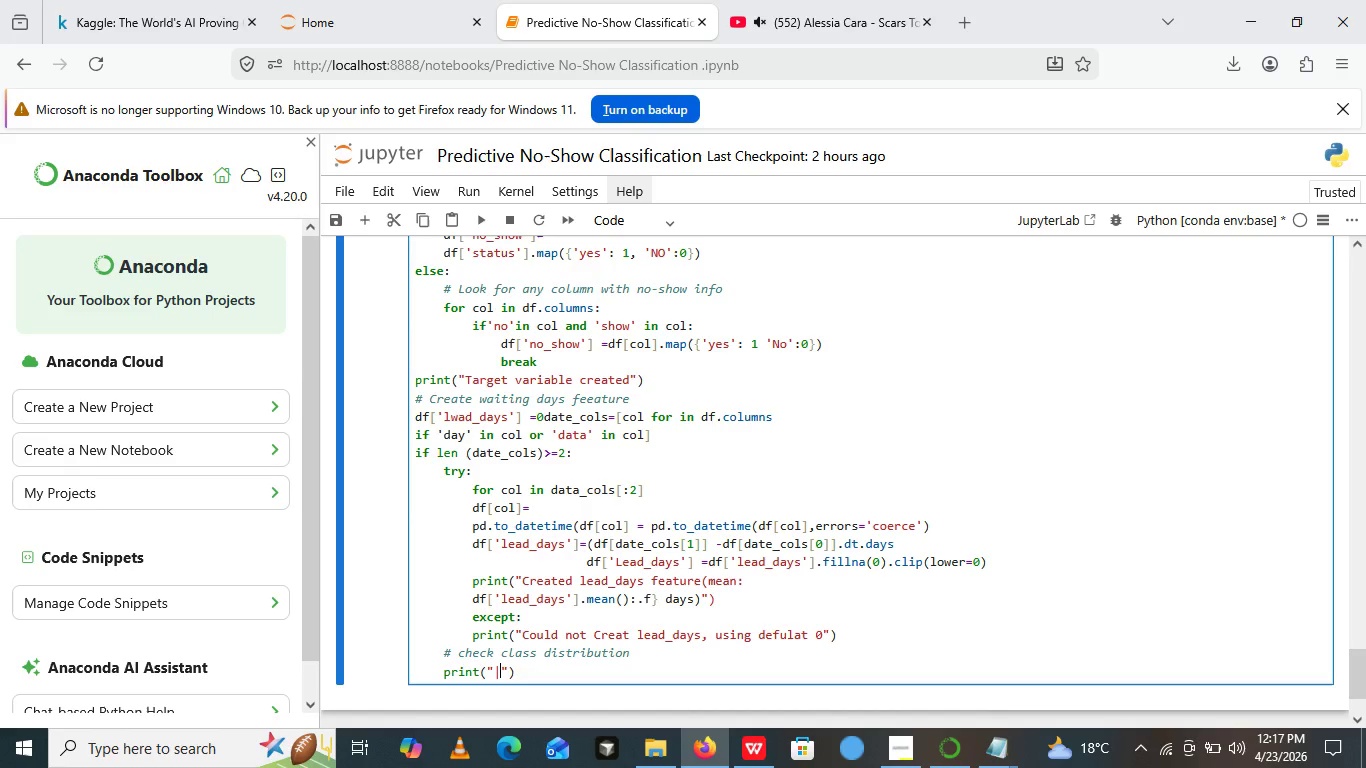 
key(Shift+ShiftLeft)
 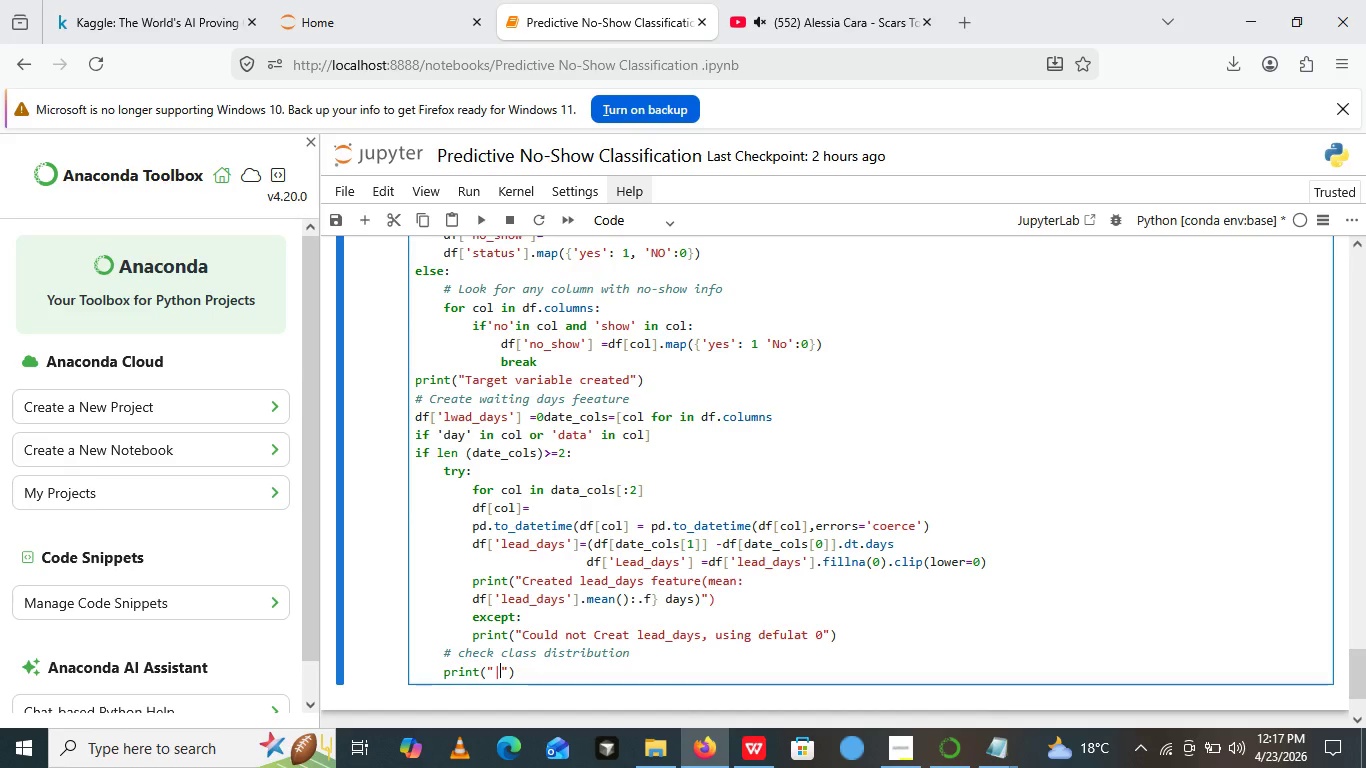 
key(Shift+Break)
 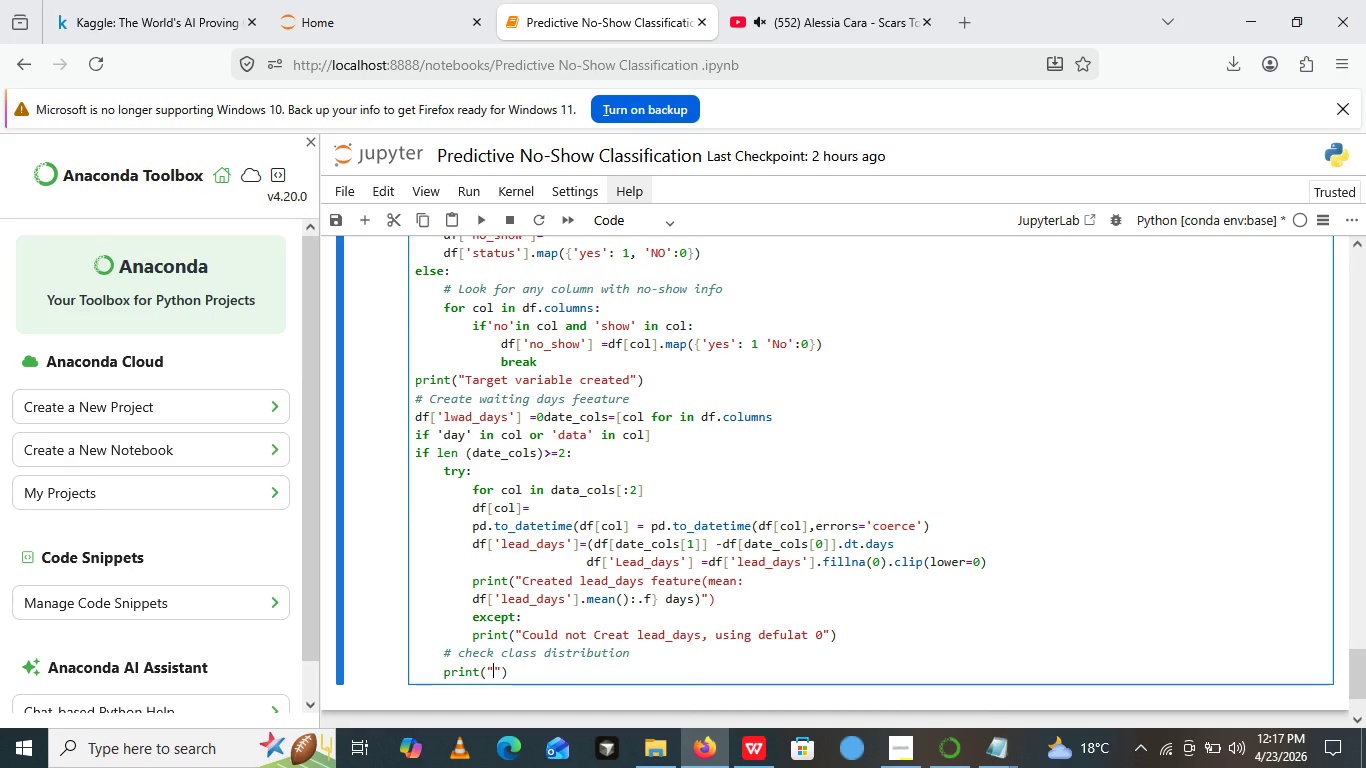 
key(Backspace)
 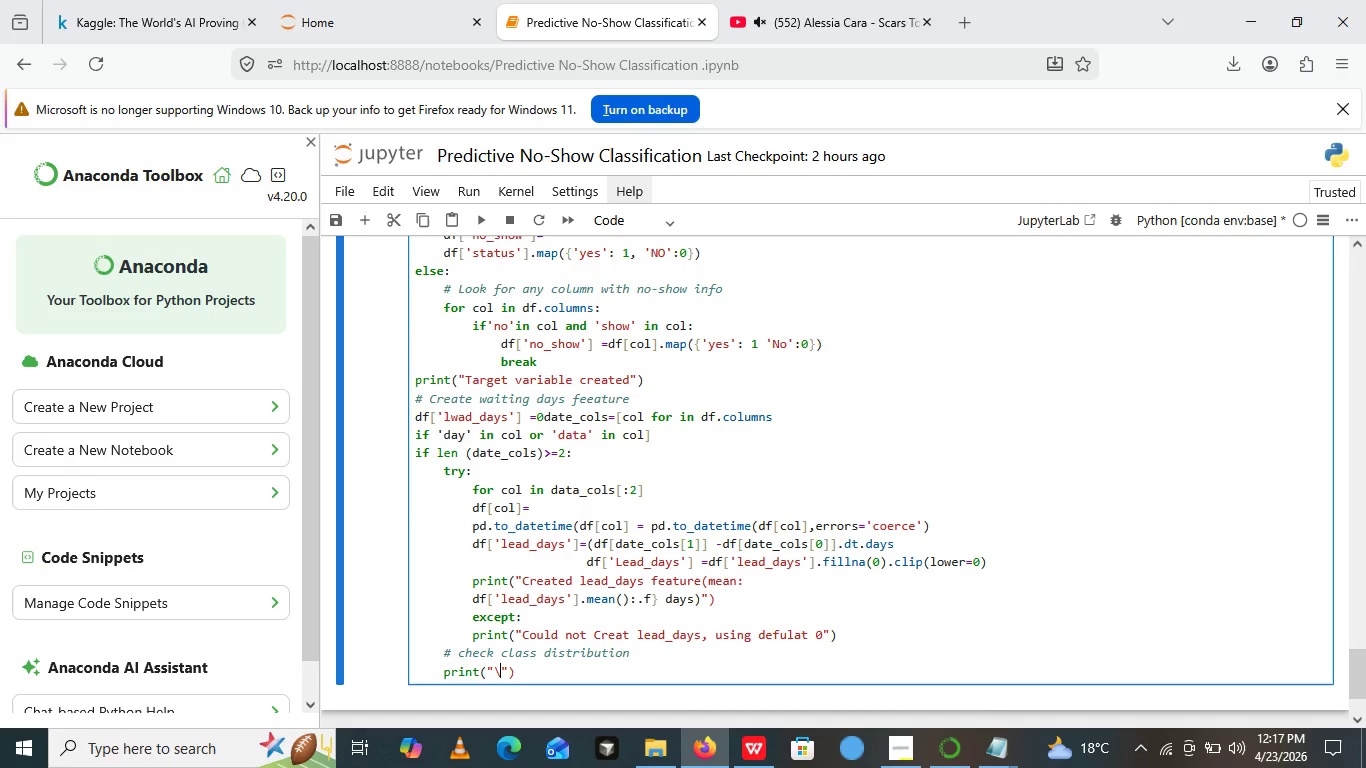 
key(Break)
 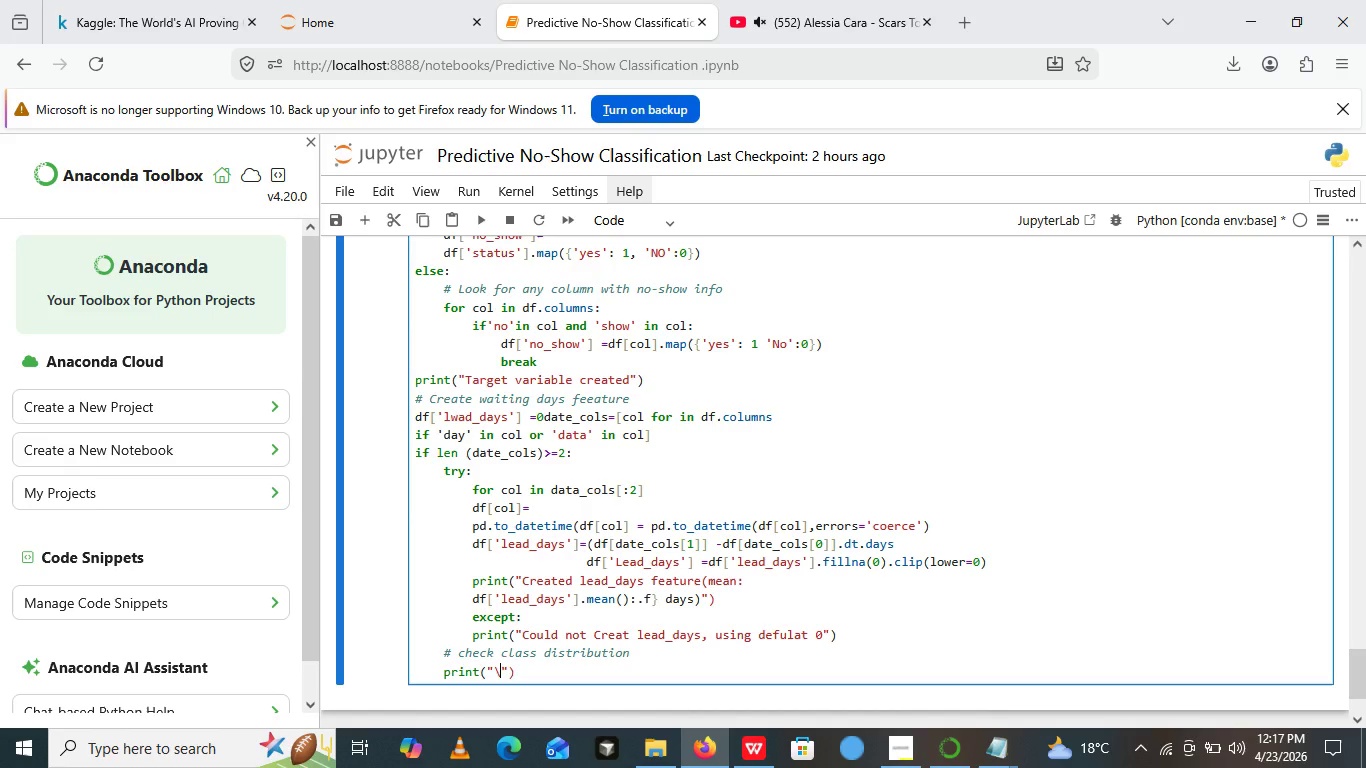 
key(N)
 